 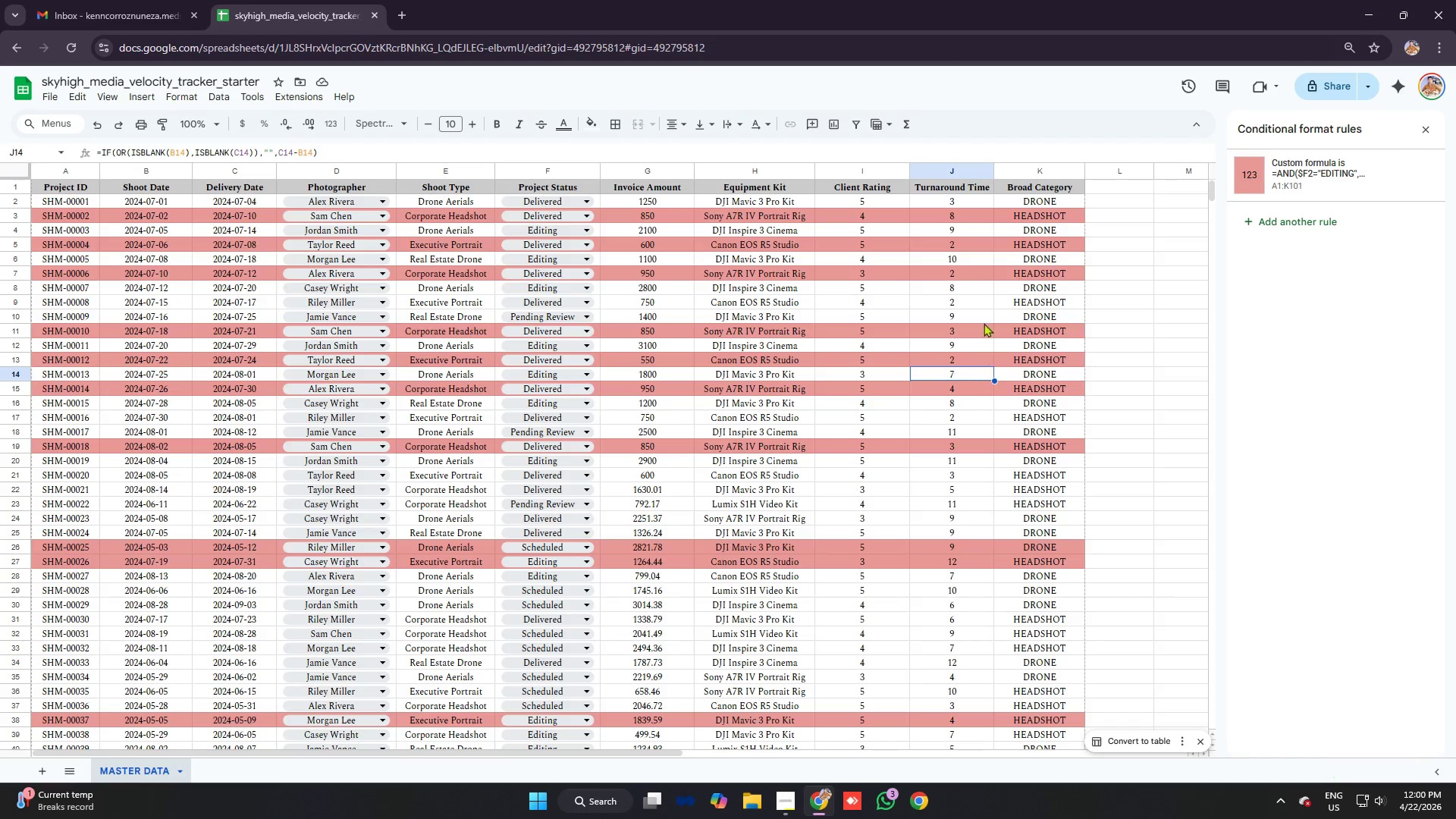 
left_click([1127, 306])
 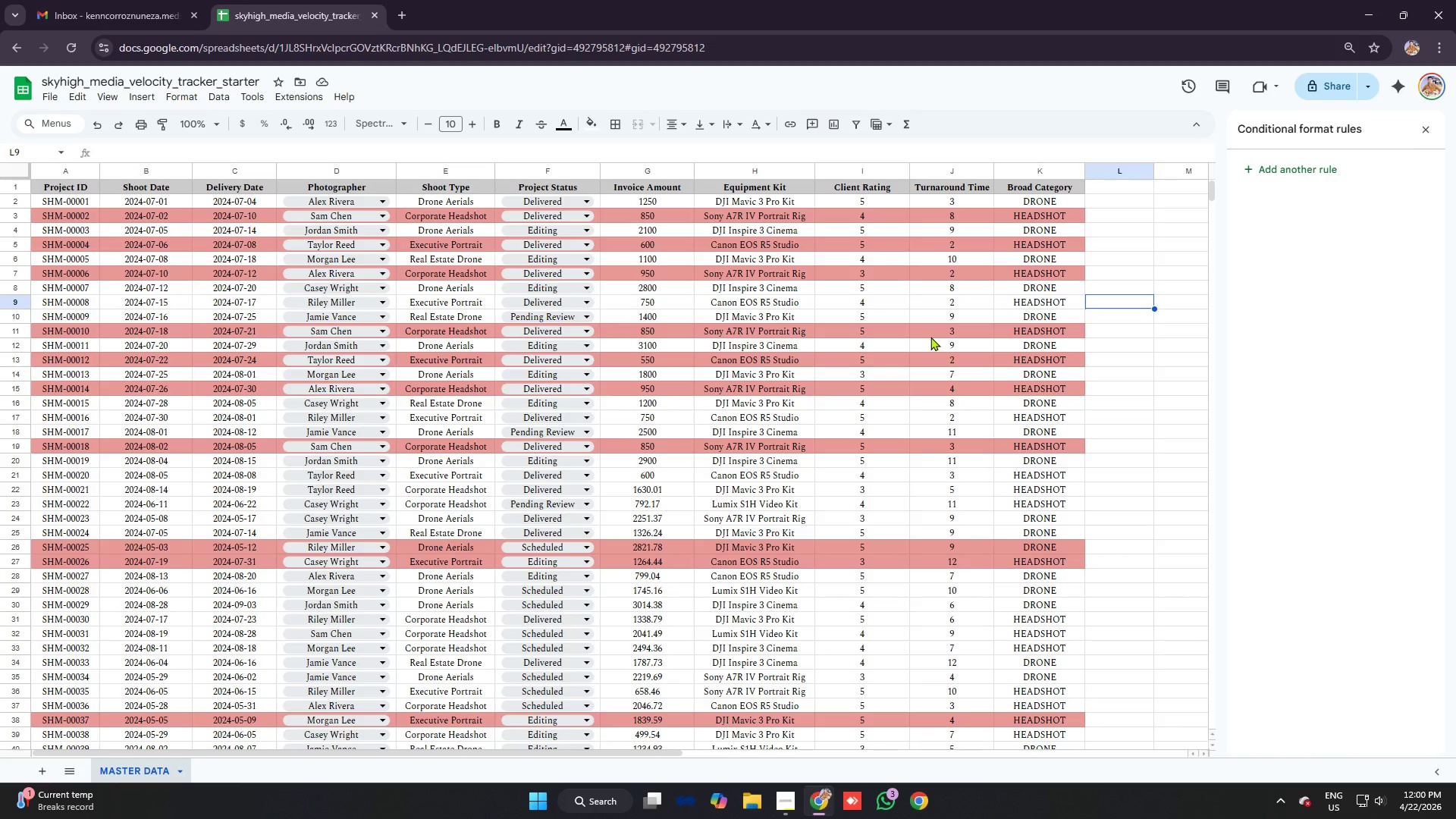 
scroll: coordinate [930, 337], scroll_direction: up, amount: 5.0
 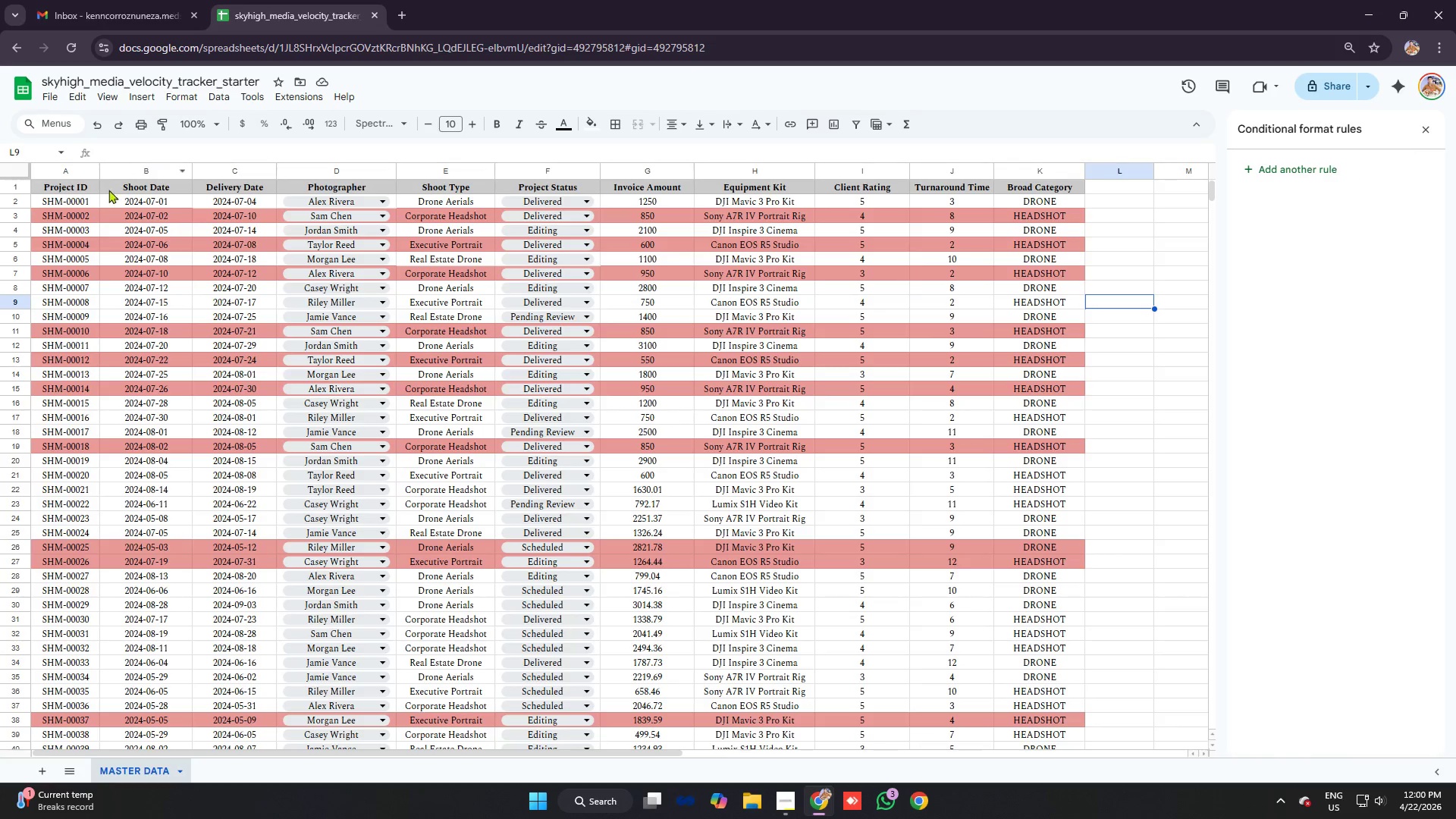 
left_click_drag(start_coordinate=[71, 190], to_coordinate=[1053, 189])
 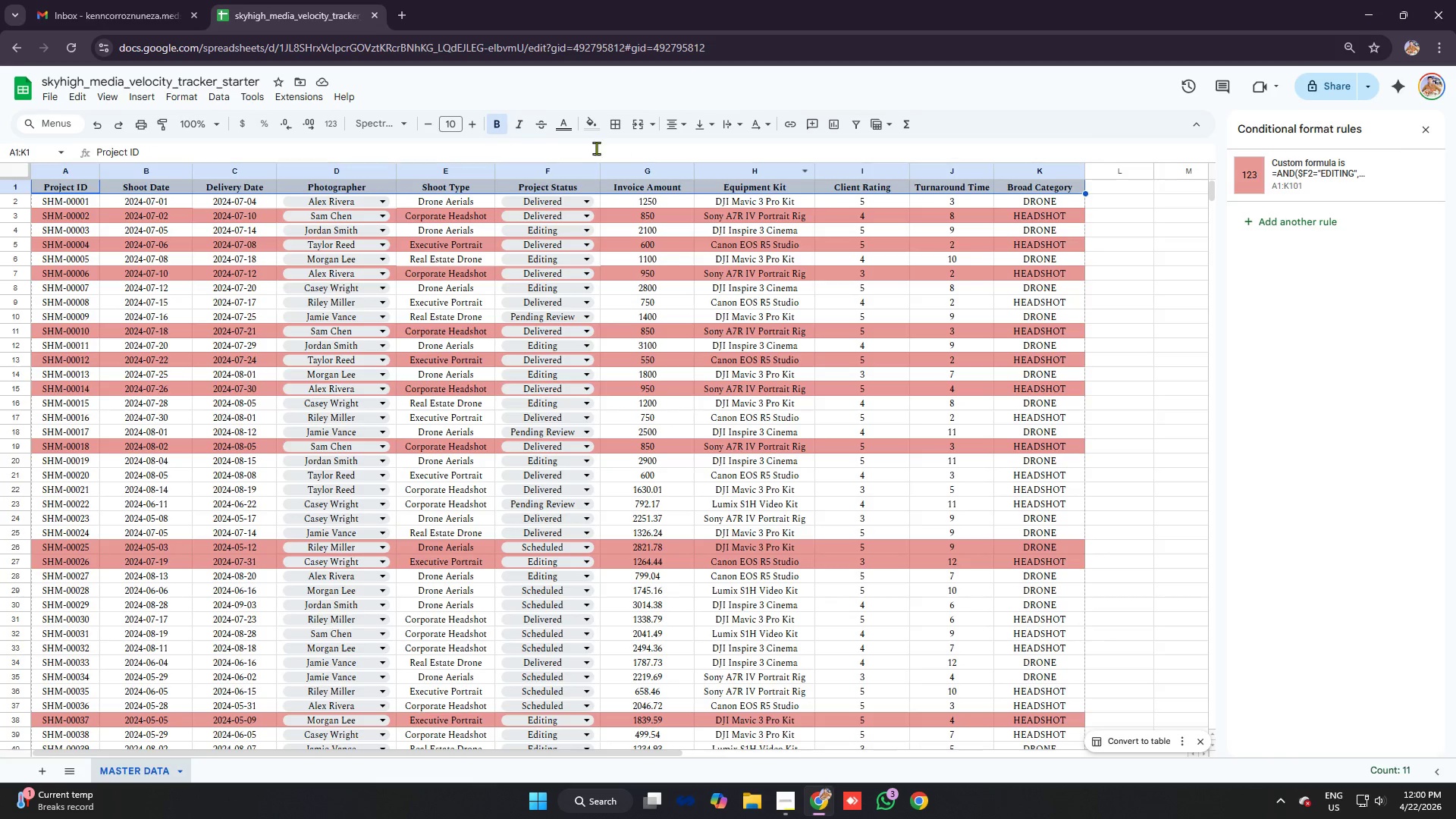 
mouse_move([564, 213])
 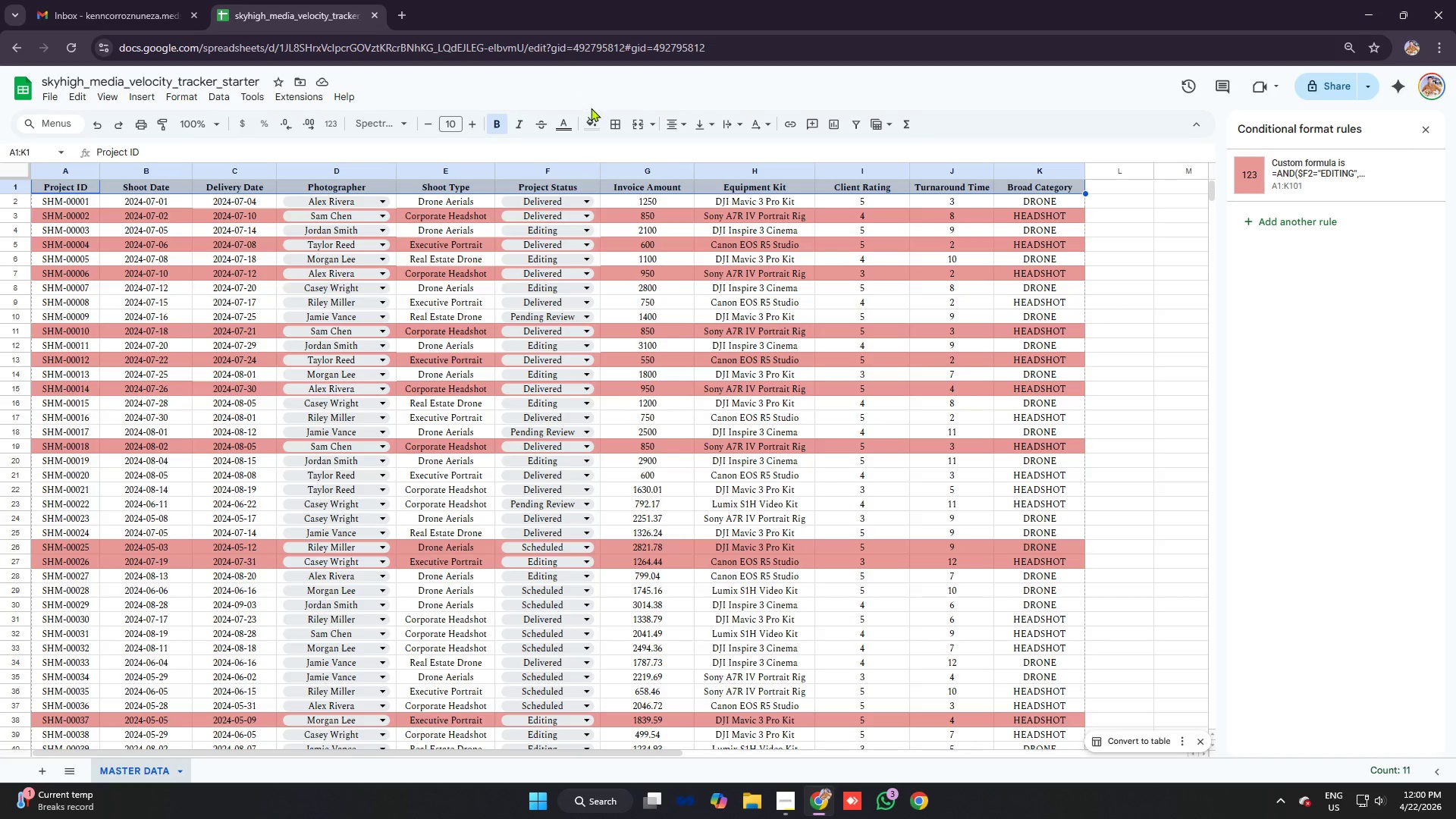 
left_click([593, 127])
 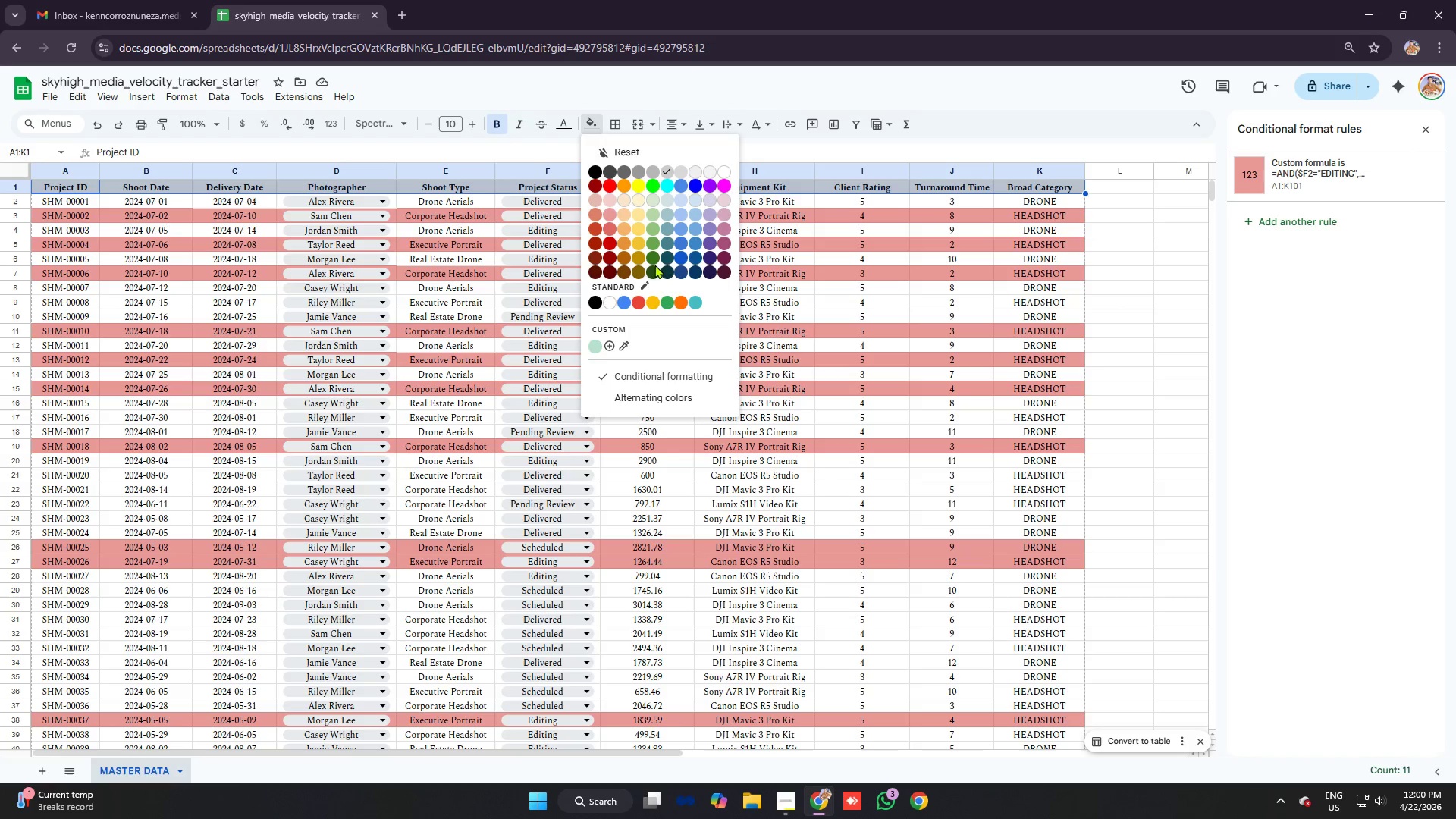 
left_click([654, 243])
 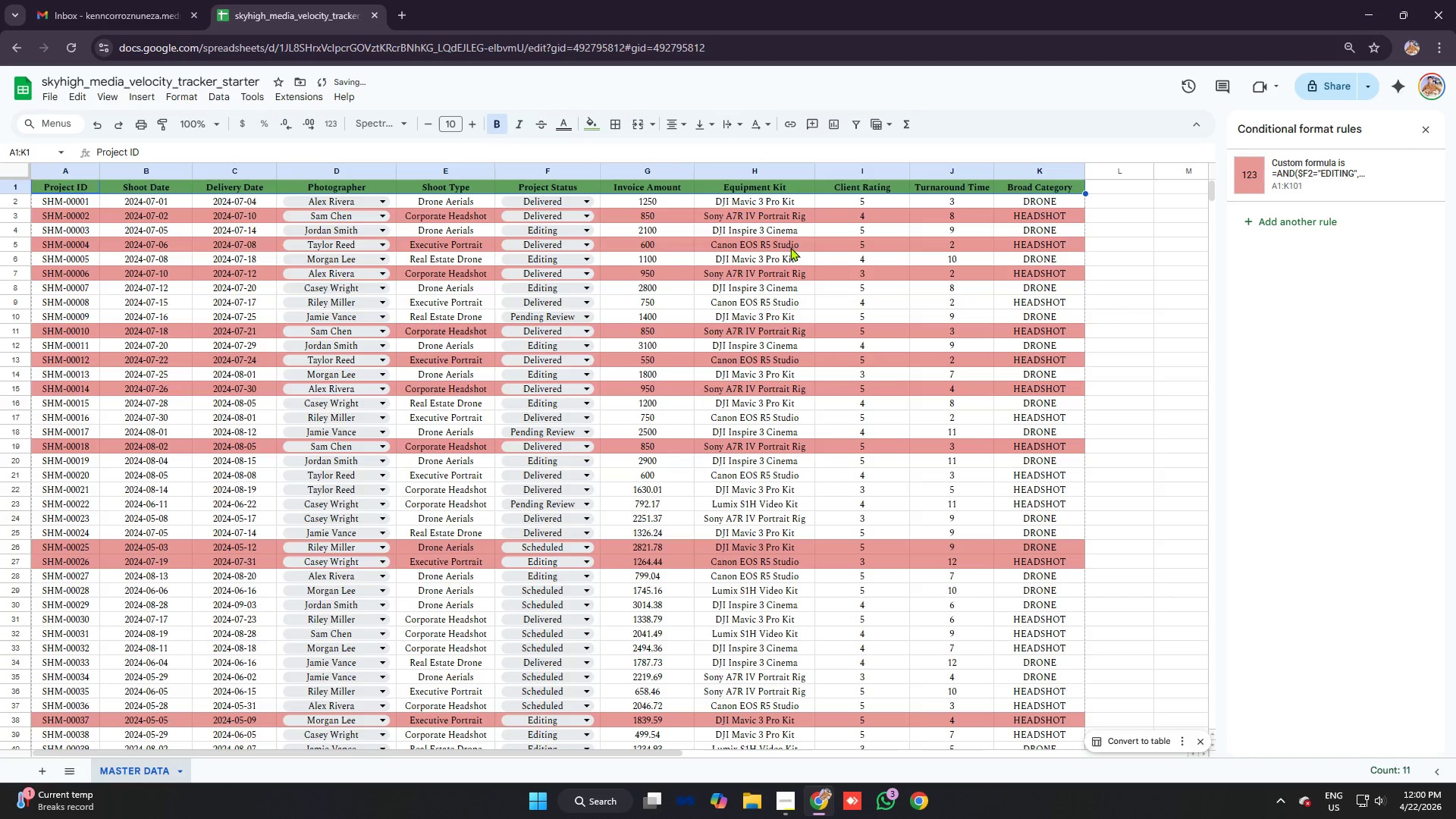 
left_click([921, 247])
 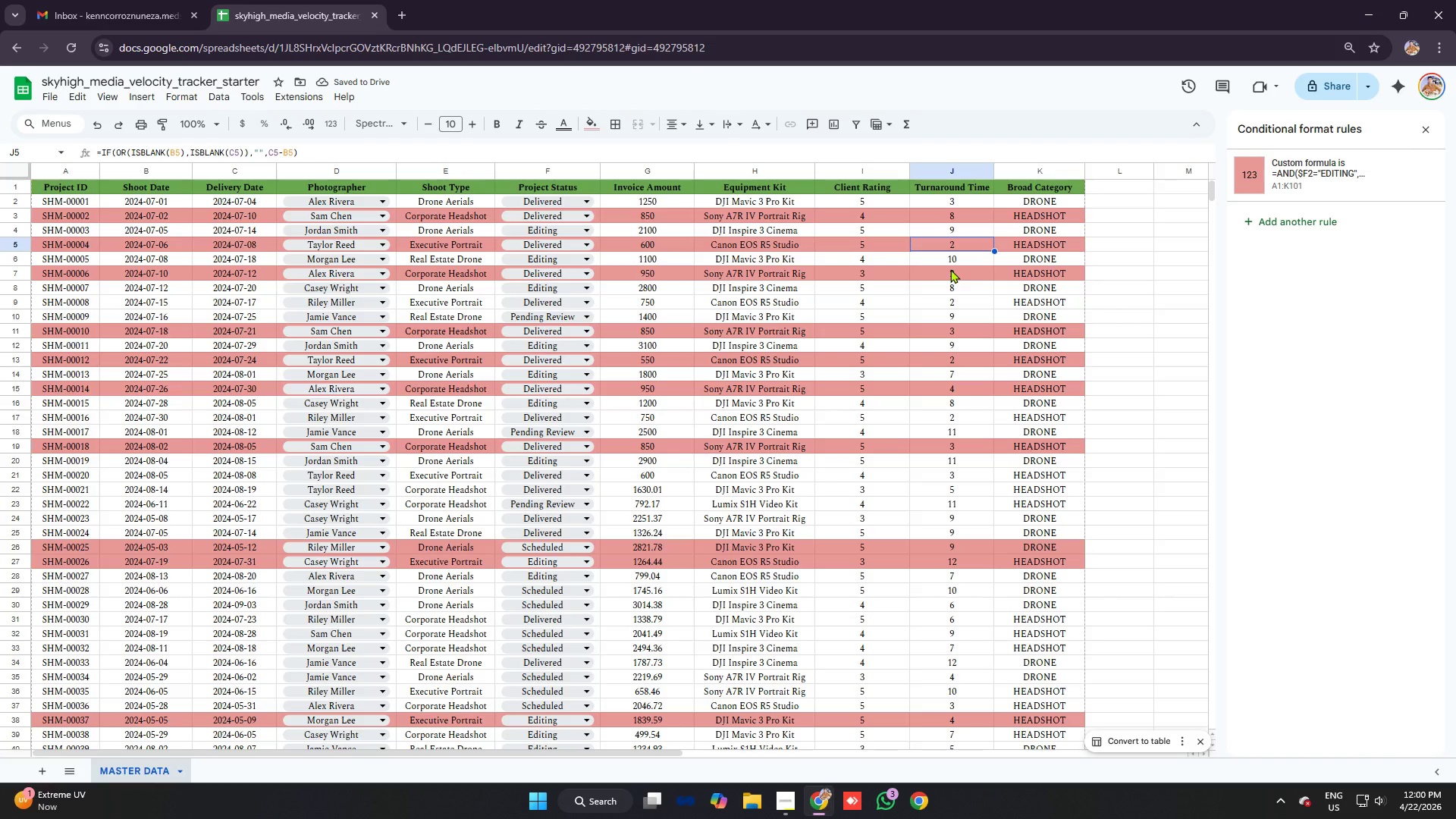 
wait(8.31)
 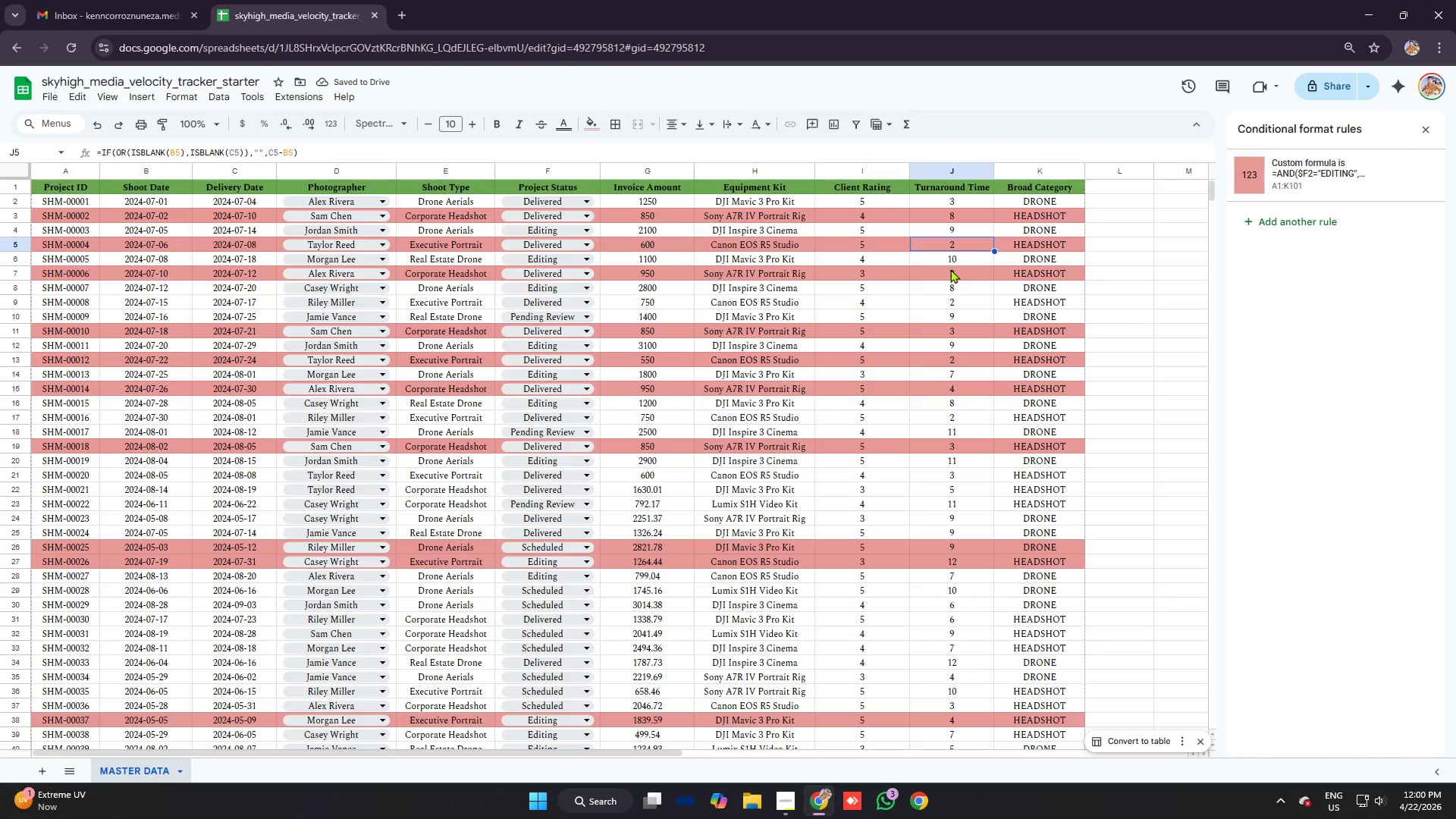 
left_click([75, 188])
 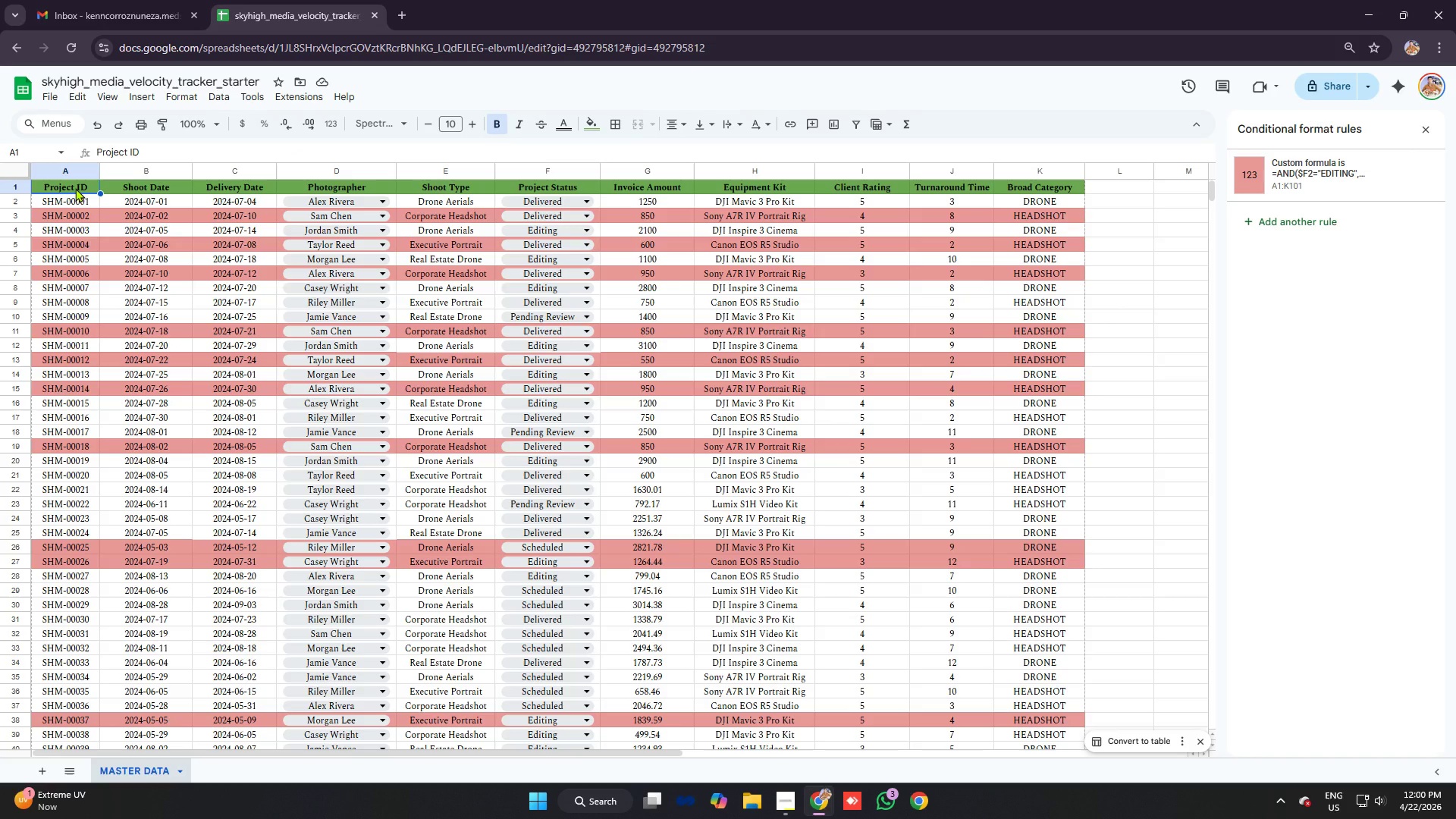 
type(project id)
 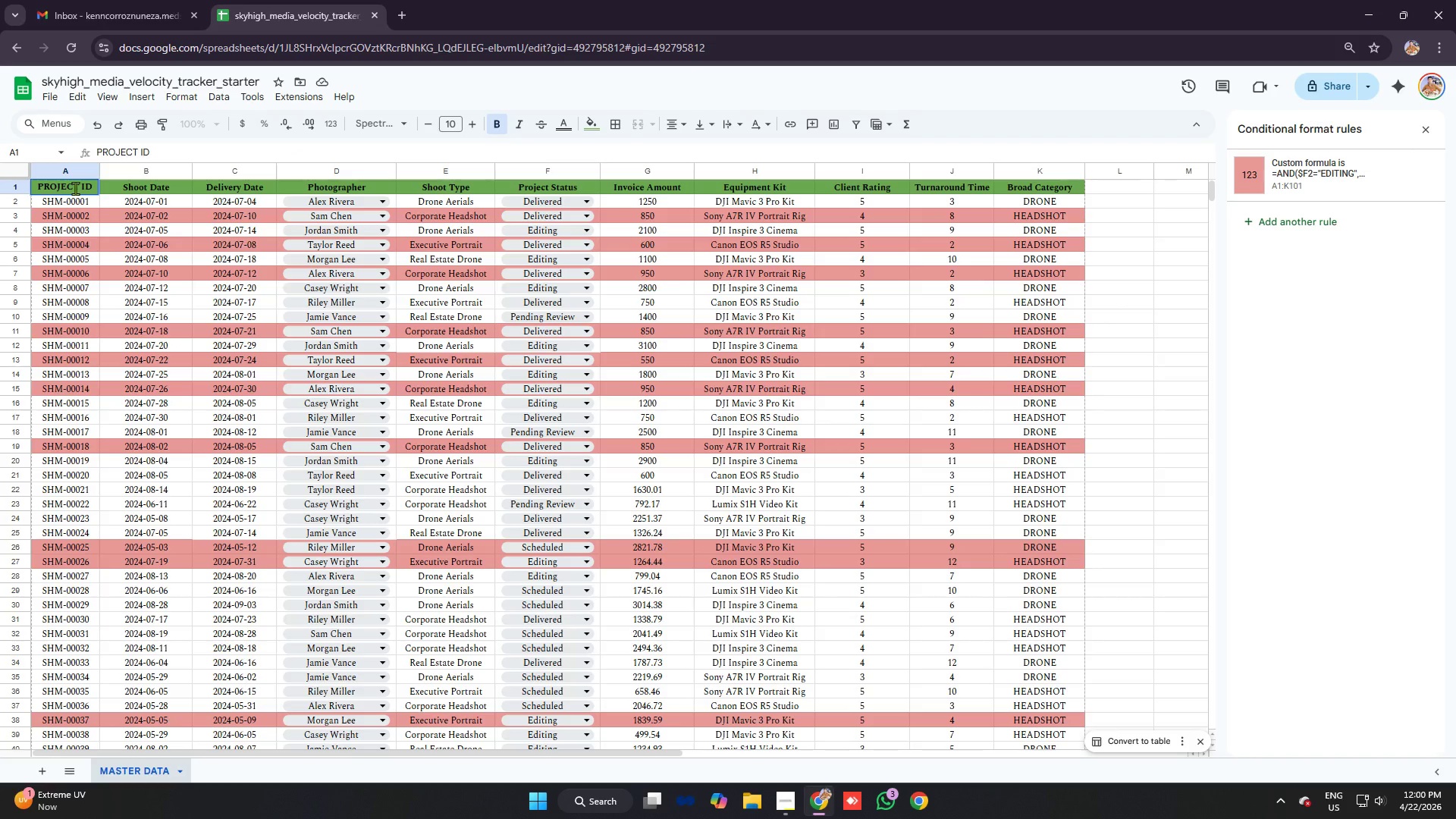 
key(ArrowRight)
 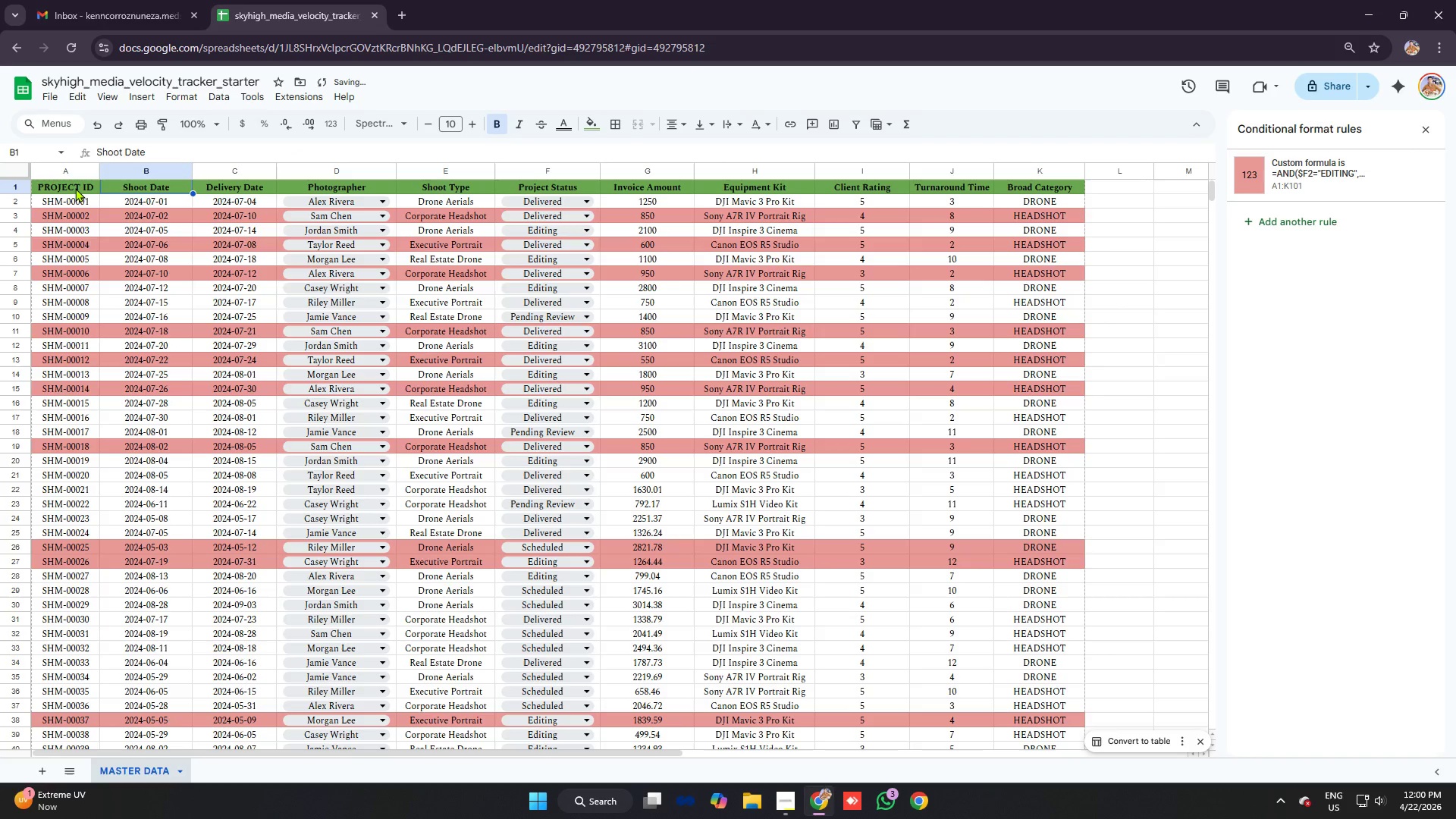 
type(shoot date)
 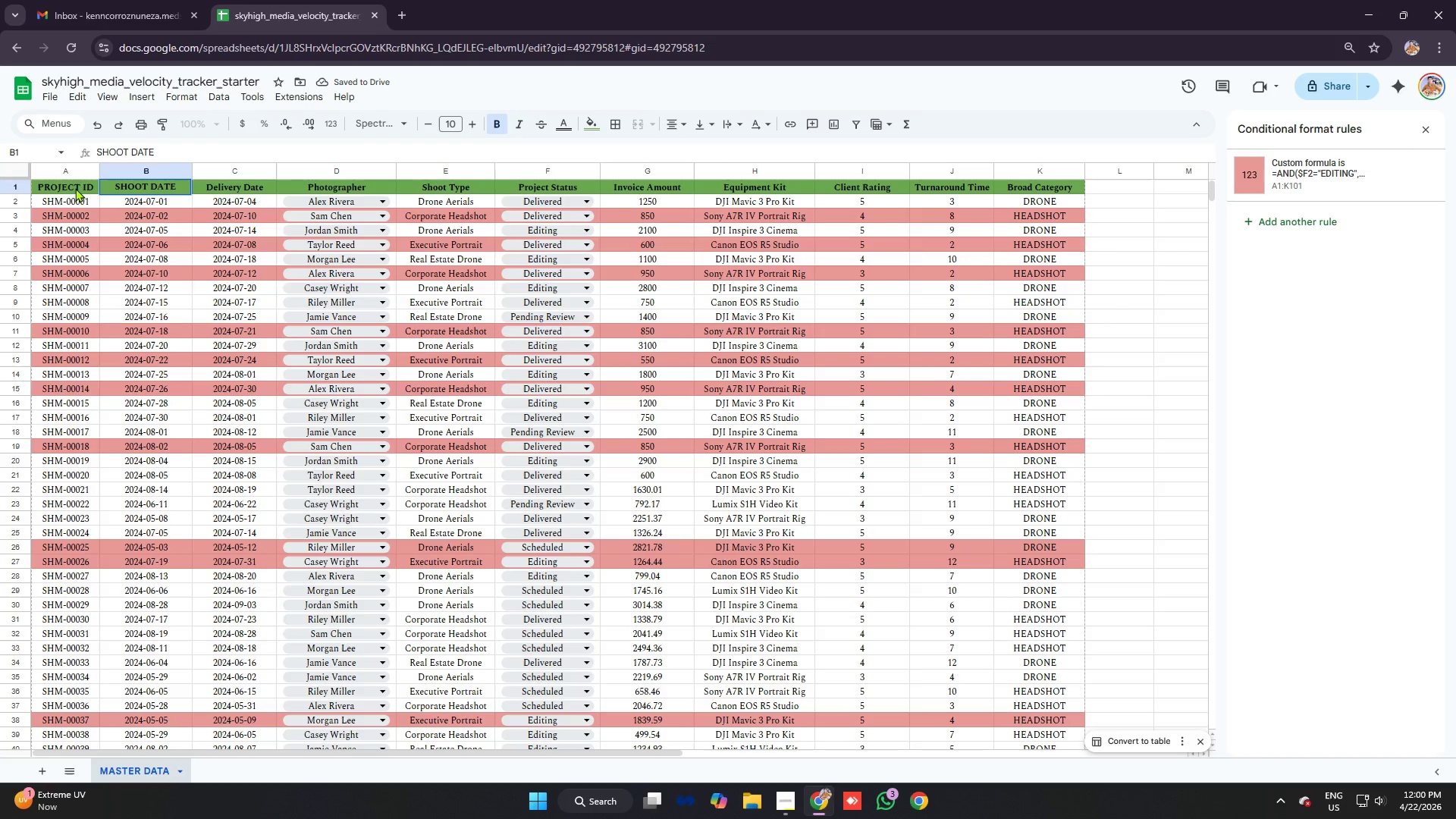 
key(ArrowRight)
 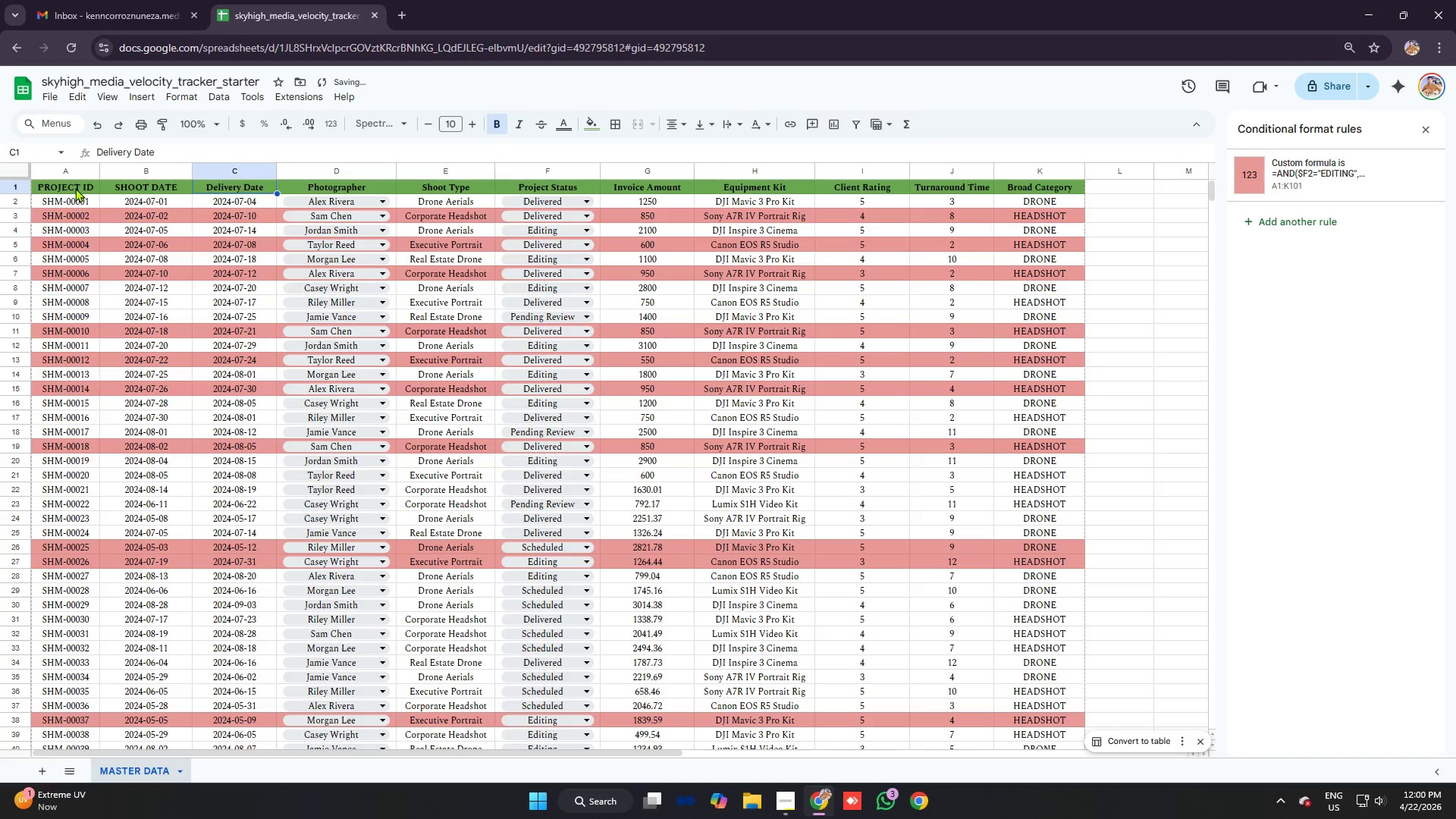 
type(delivery data)
key(Backspace)
type(e)
 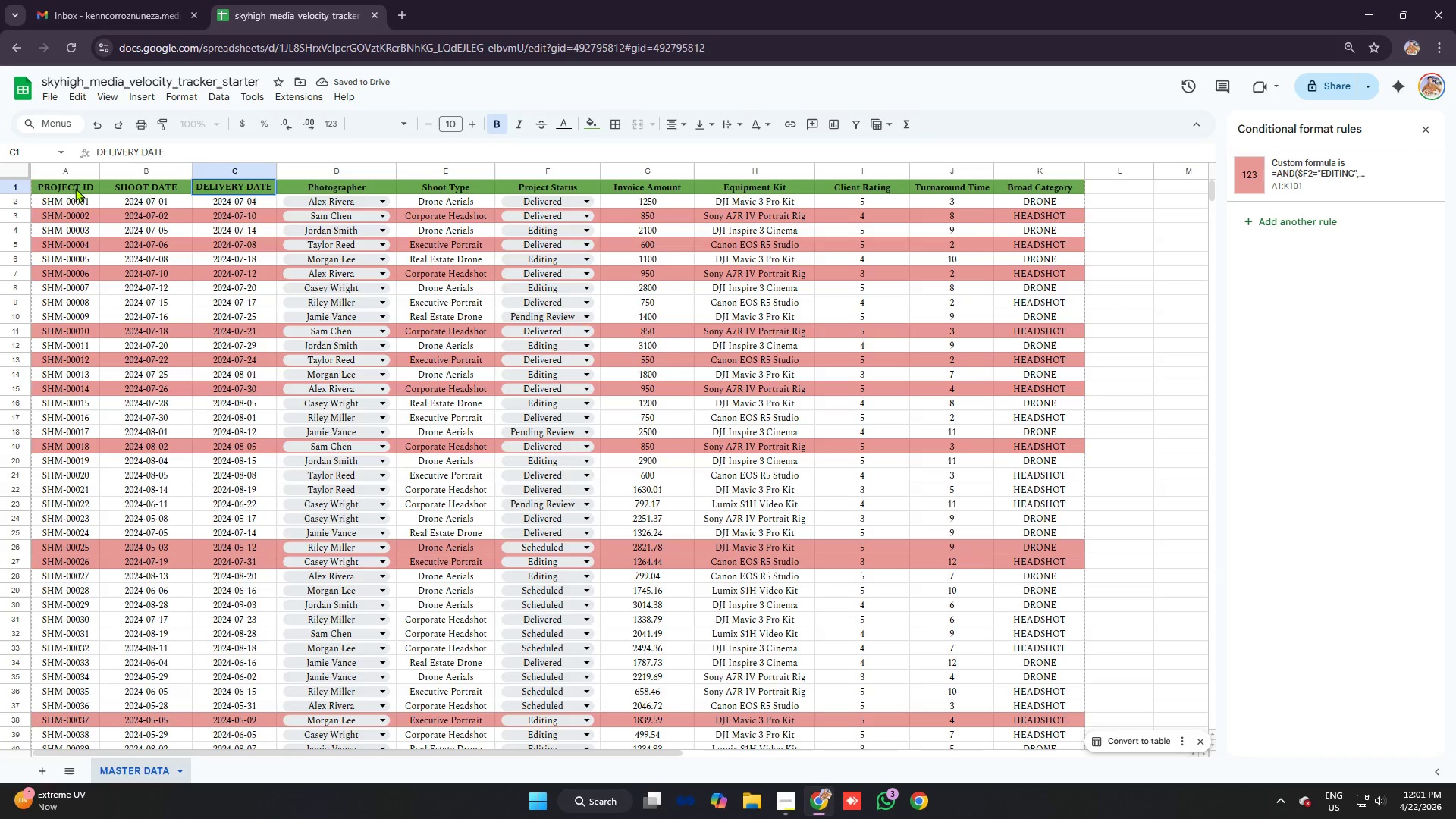 
key(ArrowRight)
 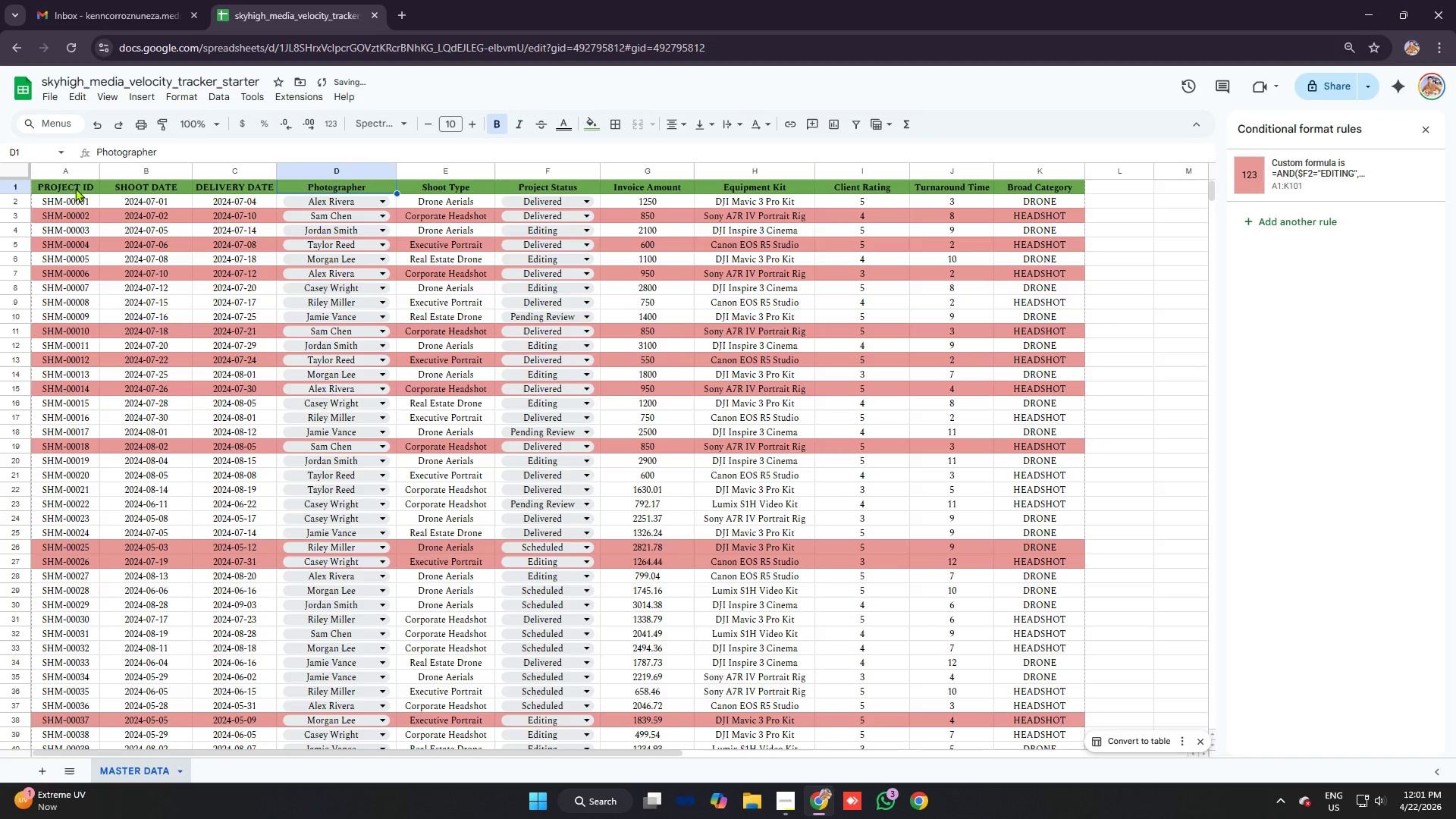 
type(photograpoher)
key(Backspace)
key(Backspace)
key(Backspace)
key(Backspace)
key(Backspace)
type(pher)
 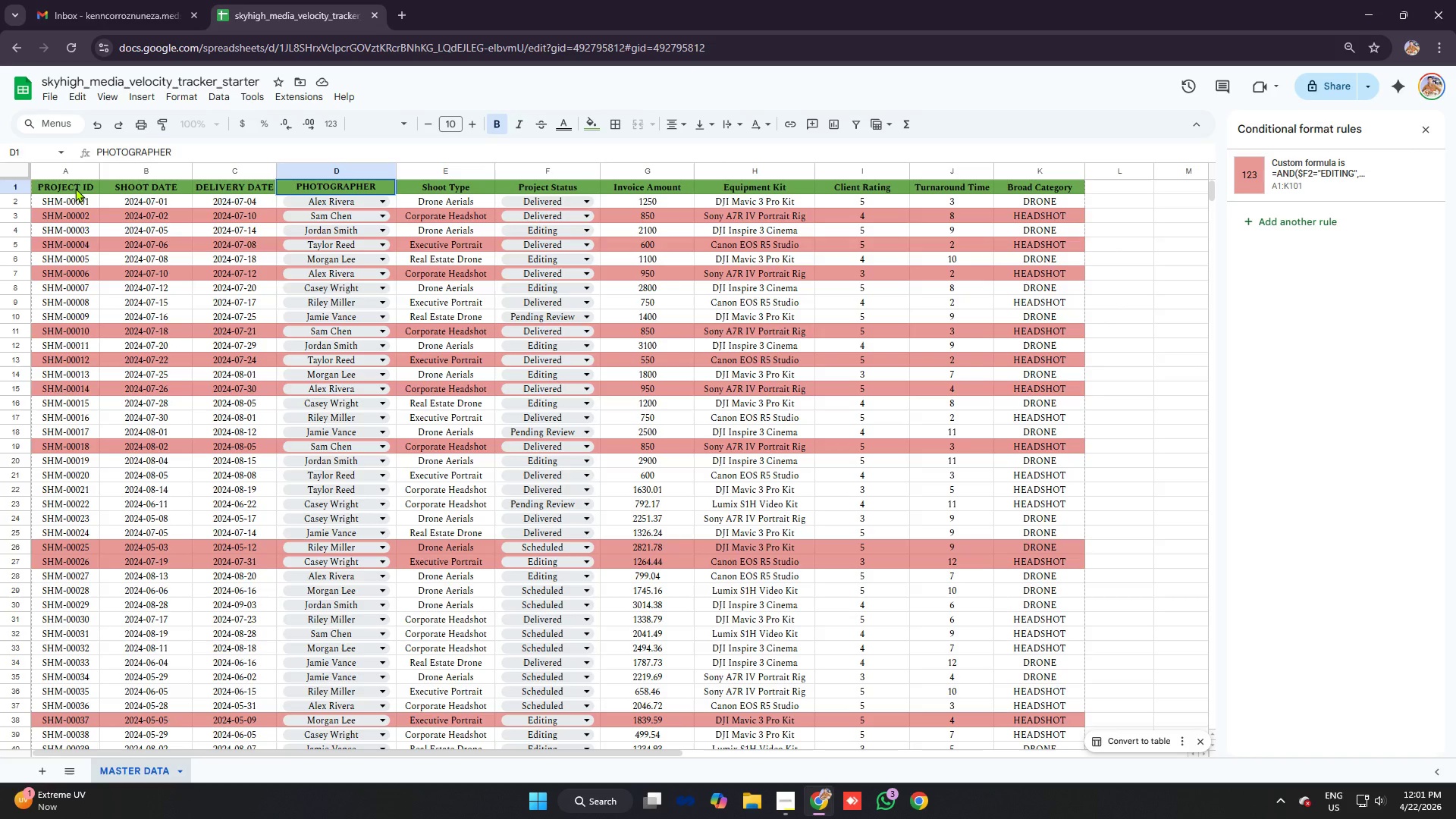 
key(ArrowRight)
 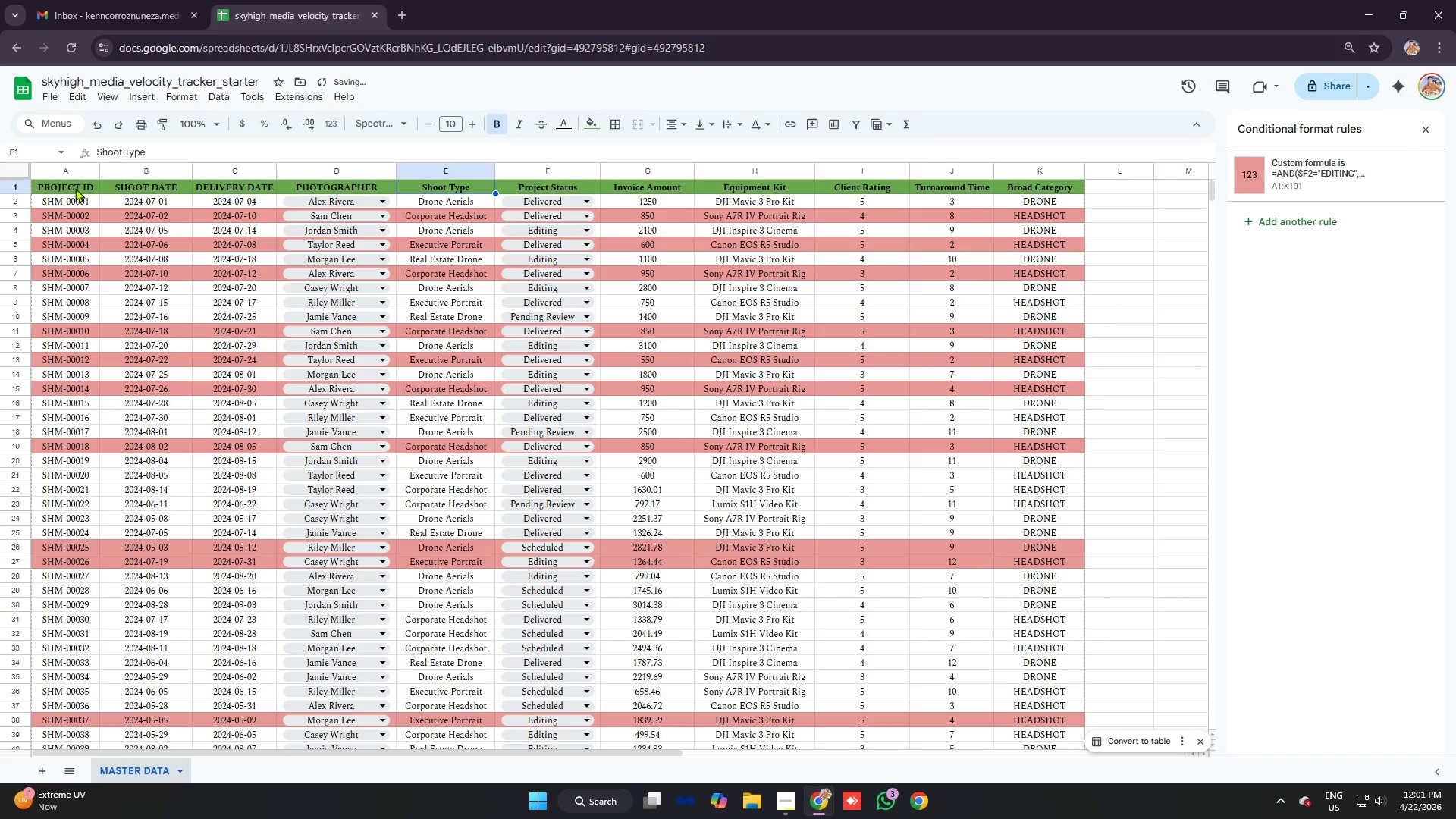 
type(shoot type)
 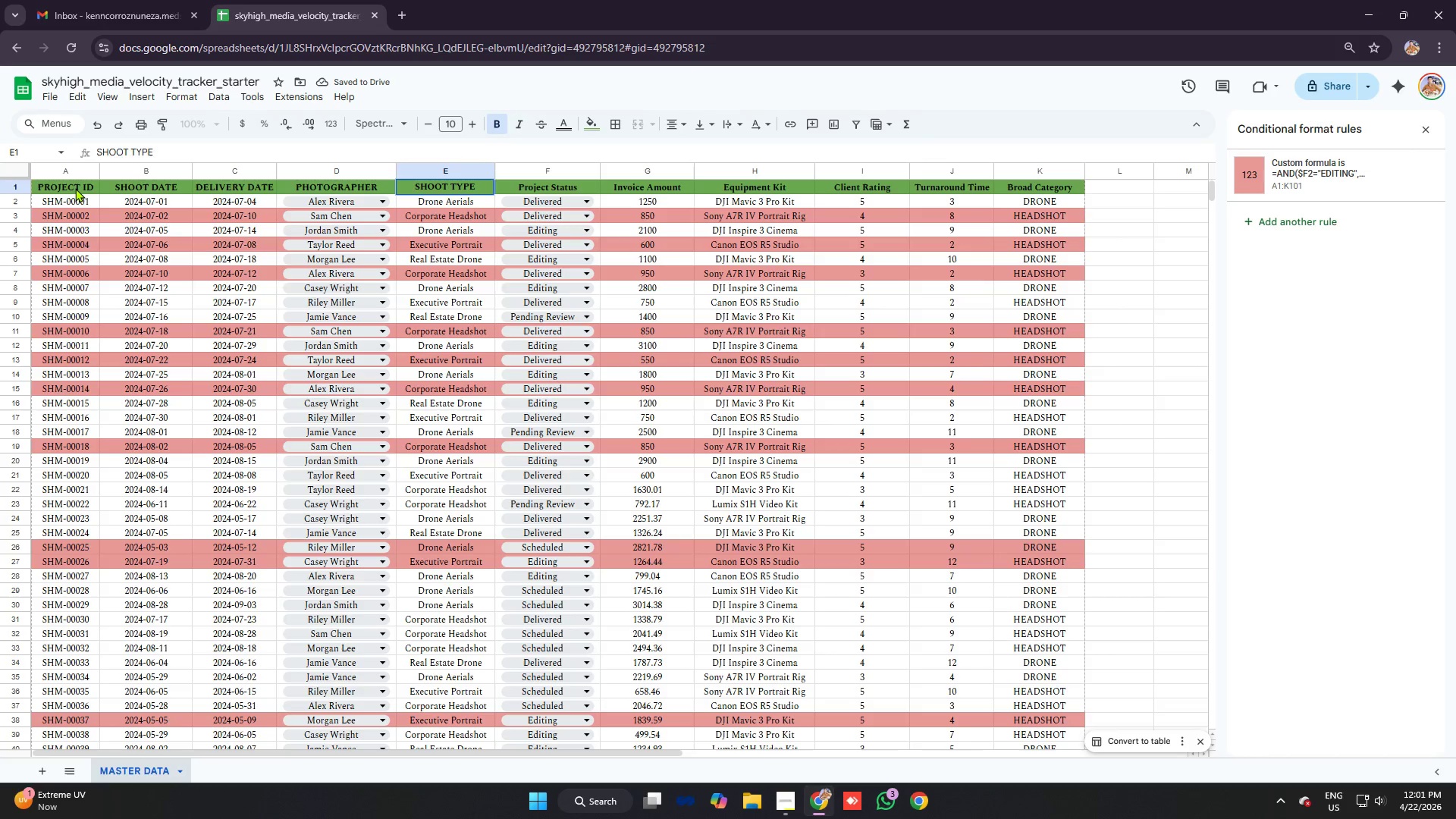 
key(ArrowRight)
 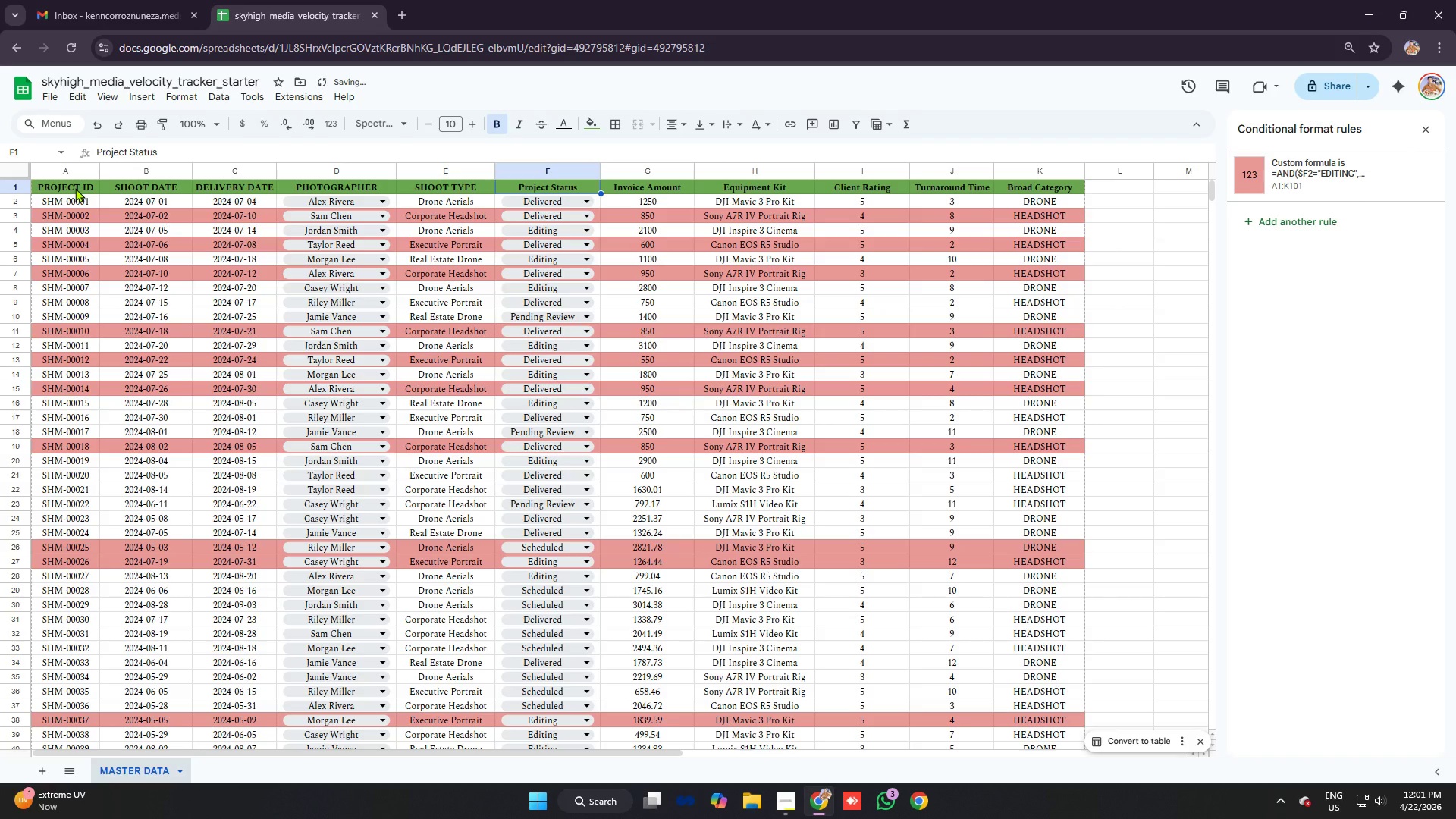 
type(project status)
 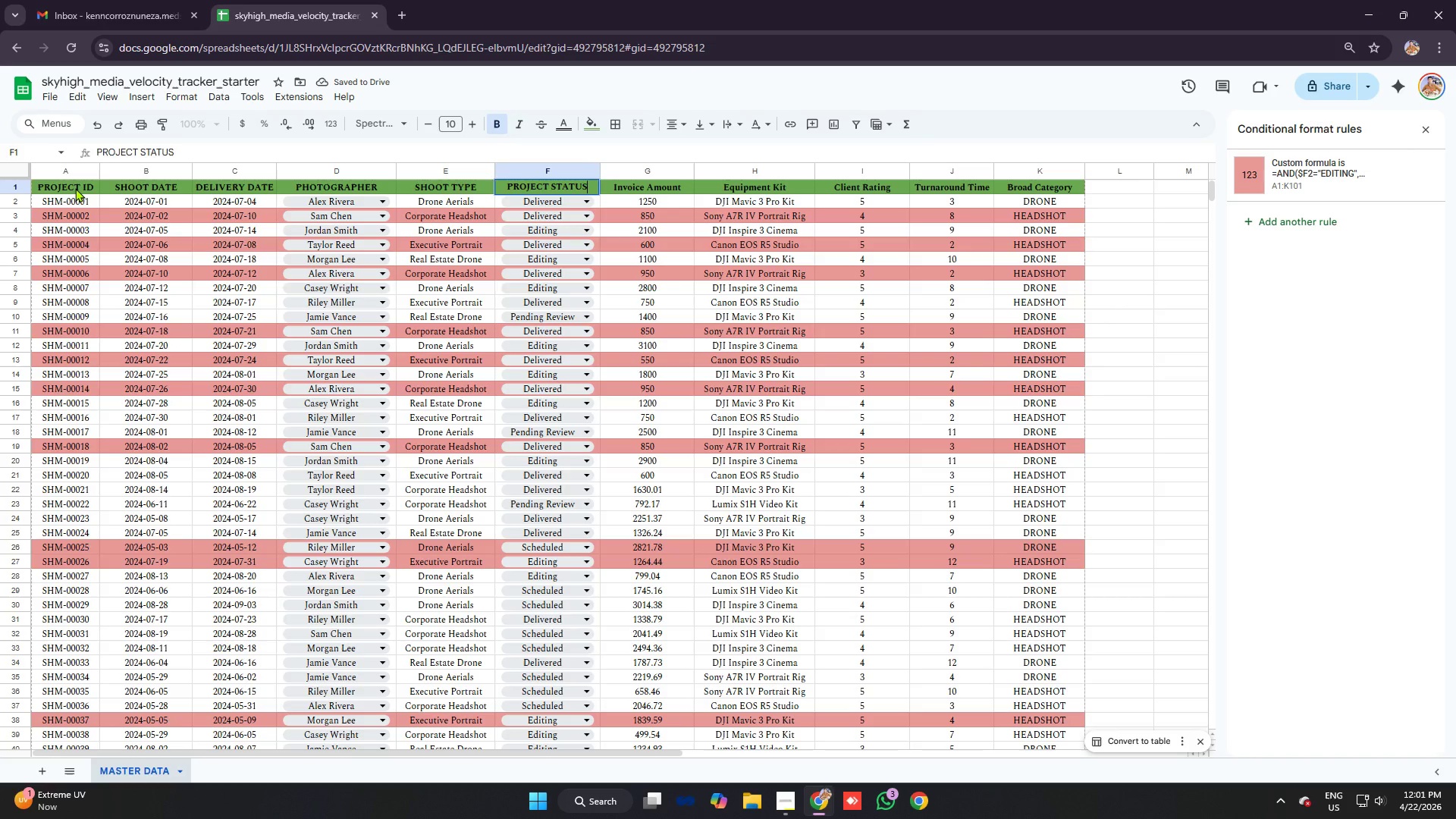 
key(ArrowRight)
 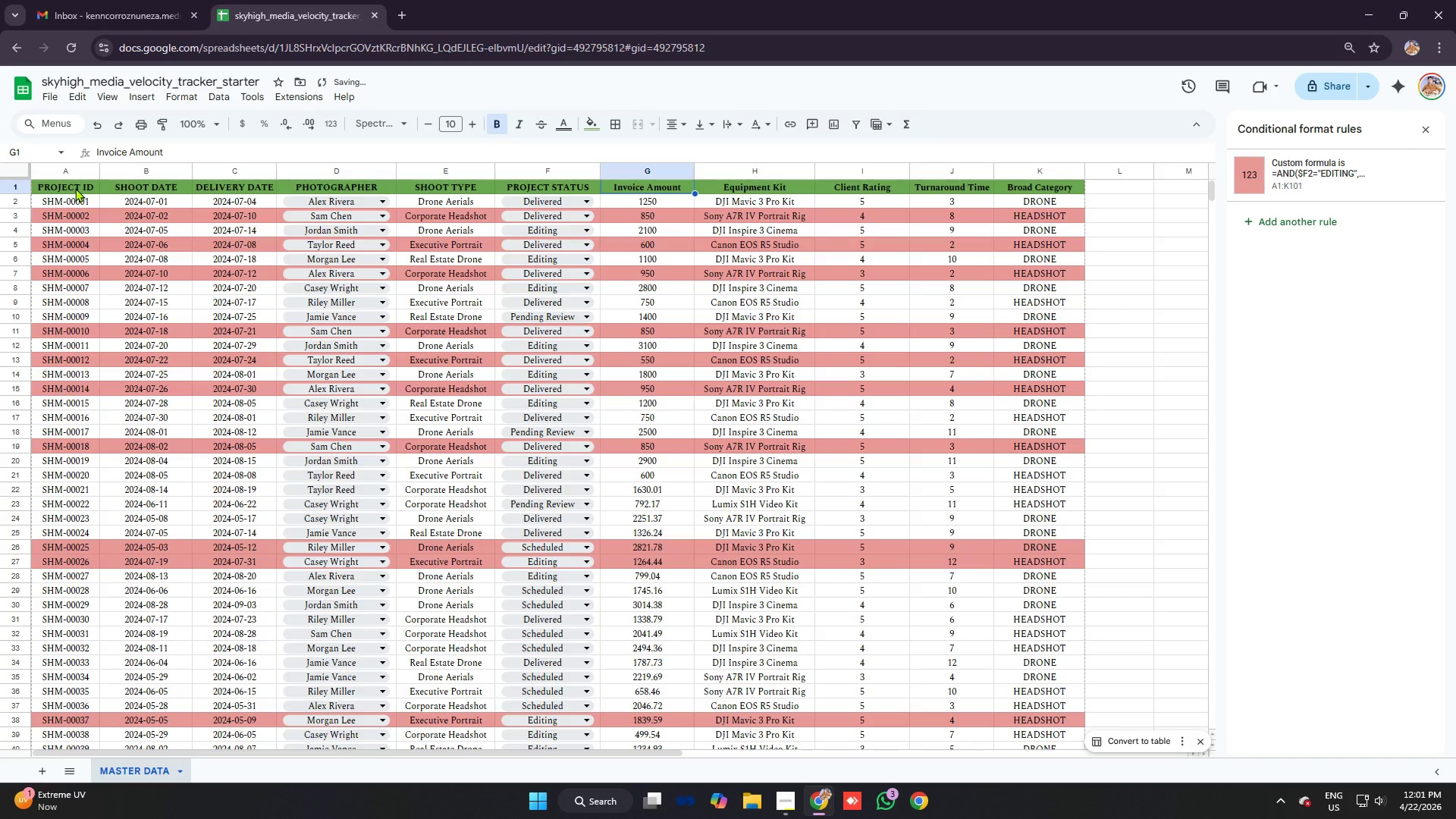 
type(invoi)
 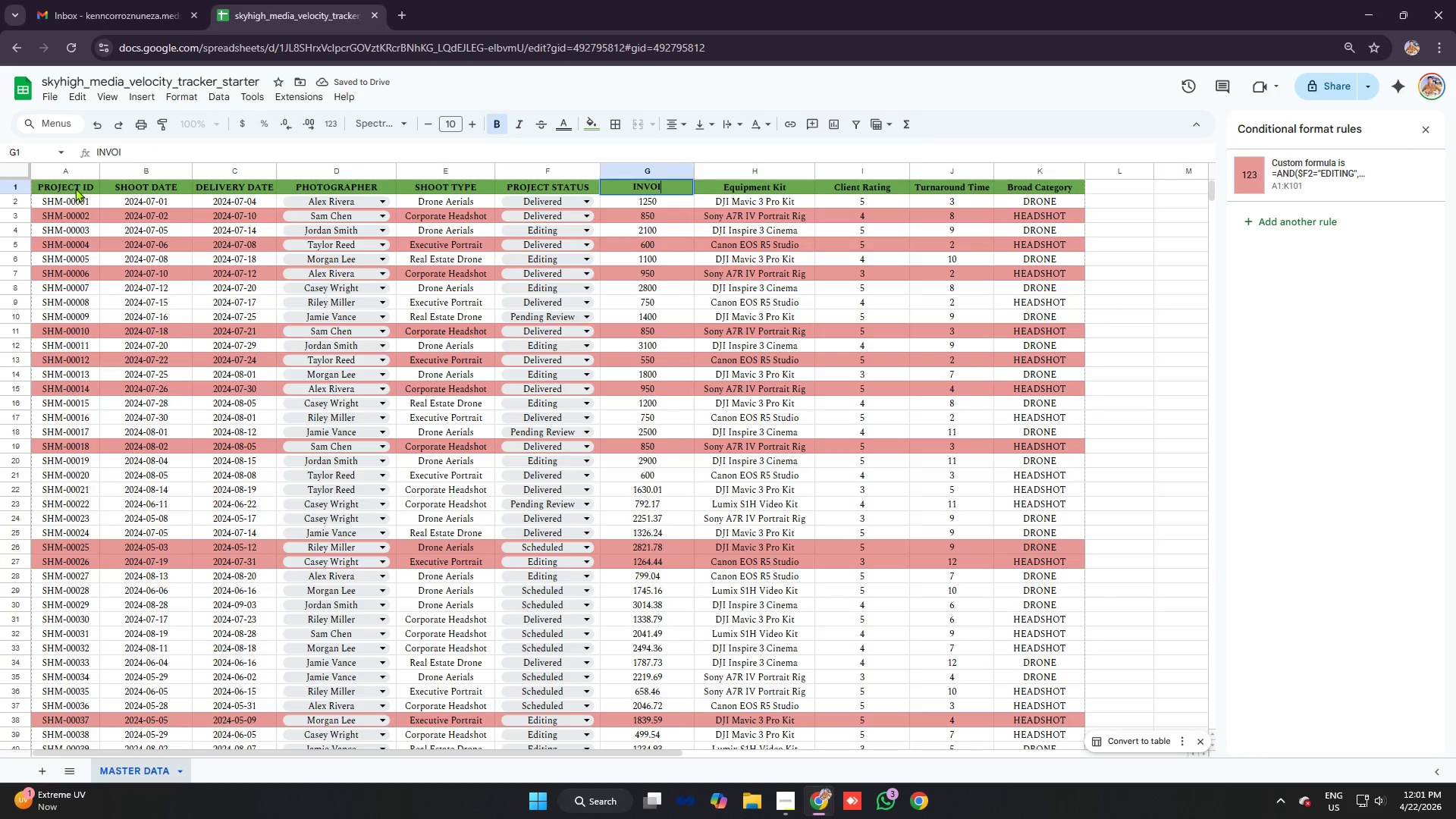 
key(Control+Z)
 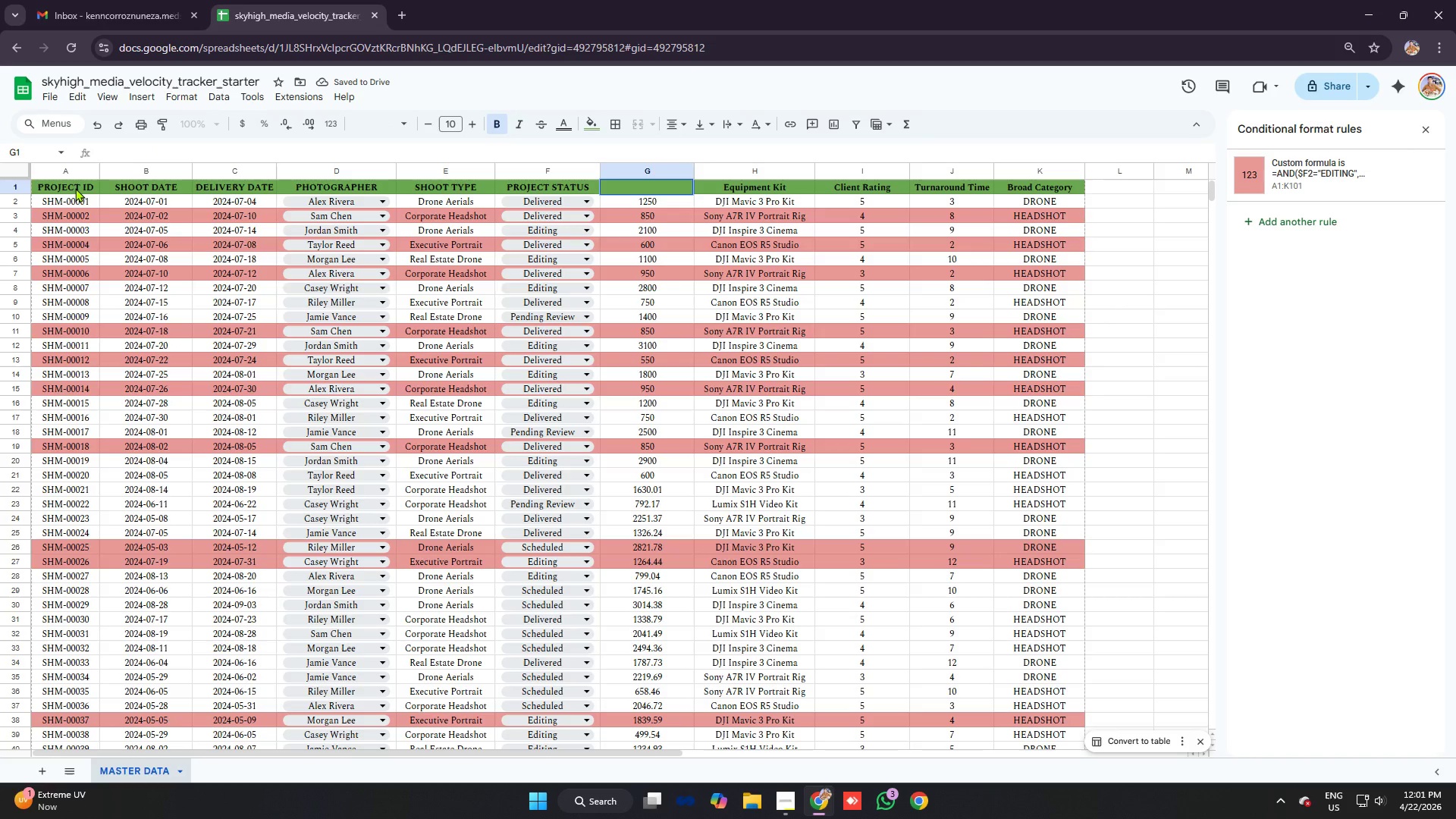 
key(Control+Z)
 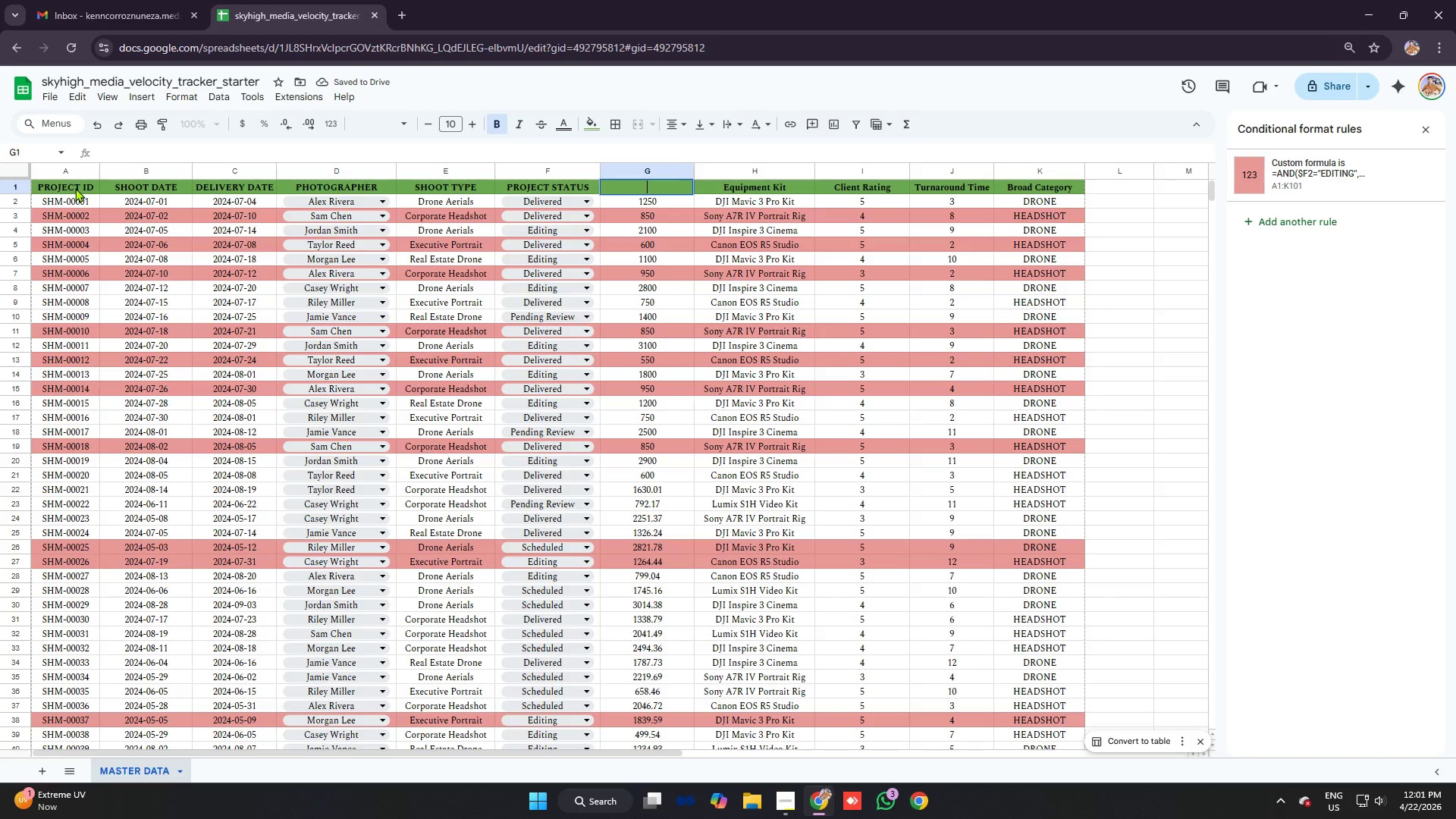 
key(Control+Z)
 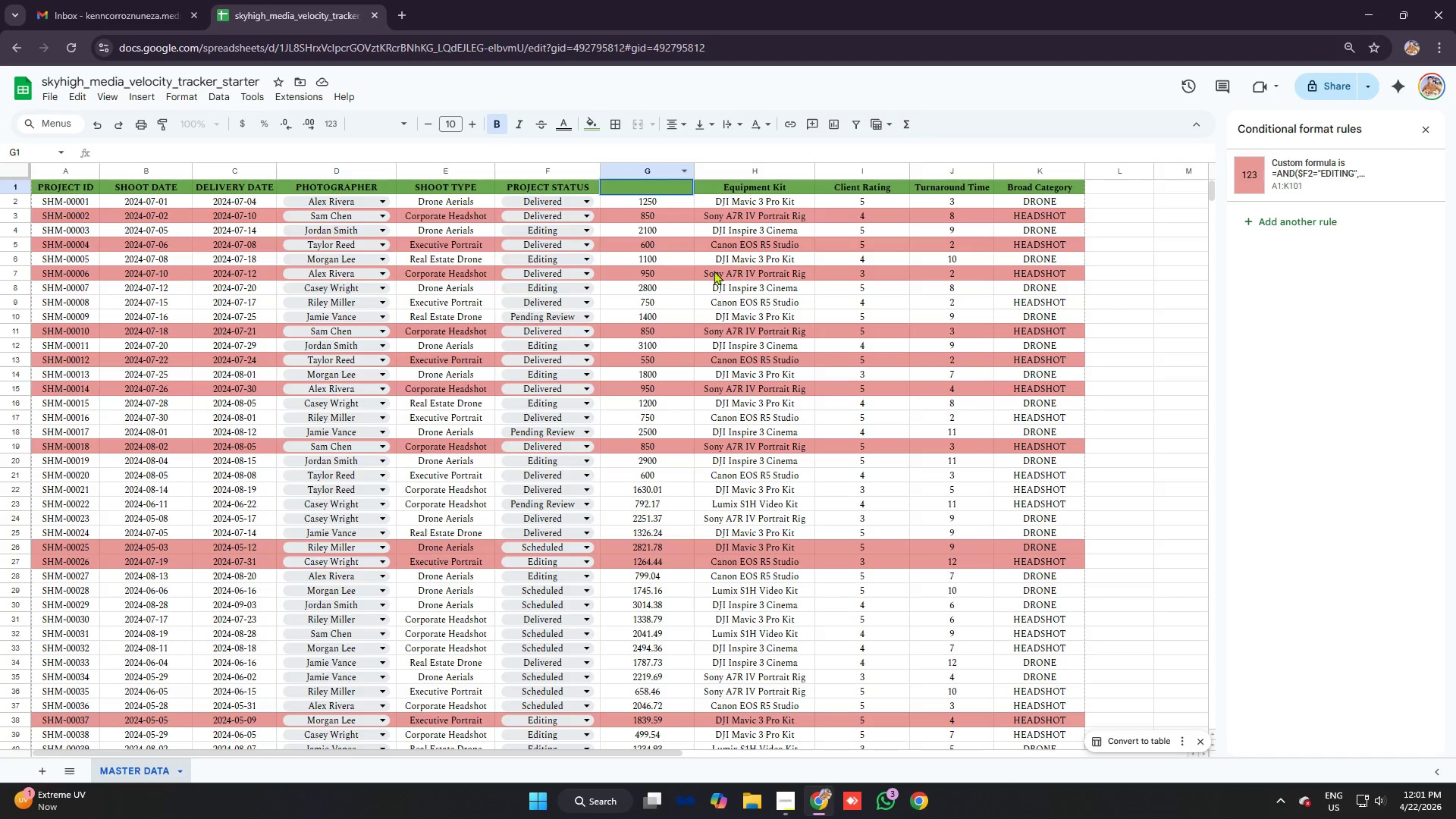 
left_click([663, 210])
 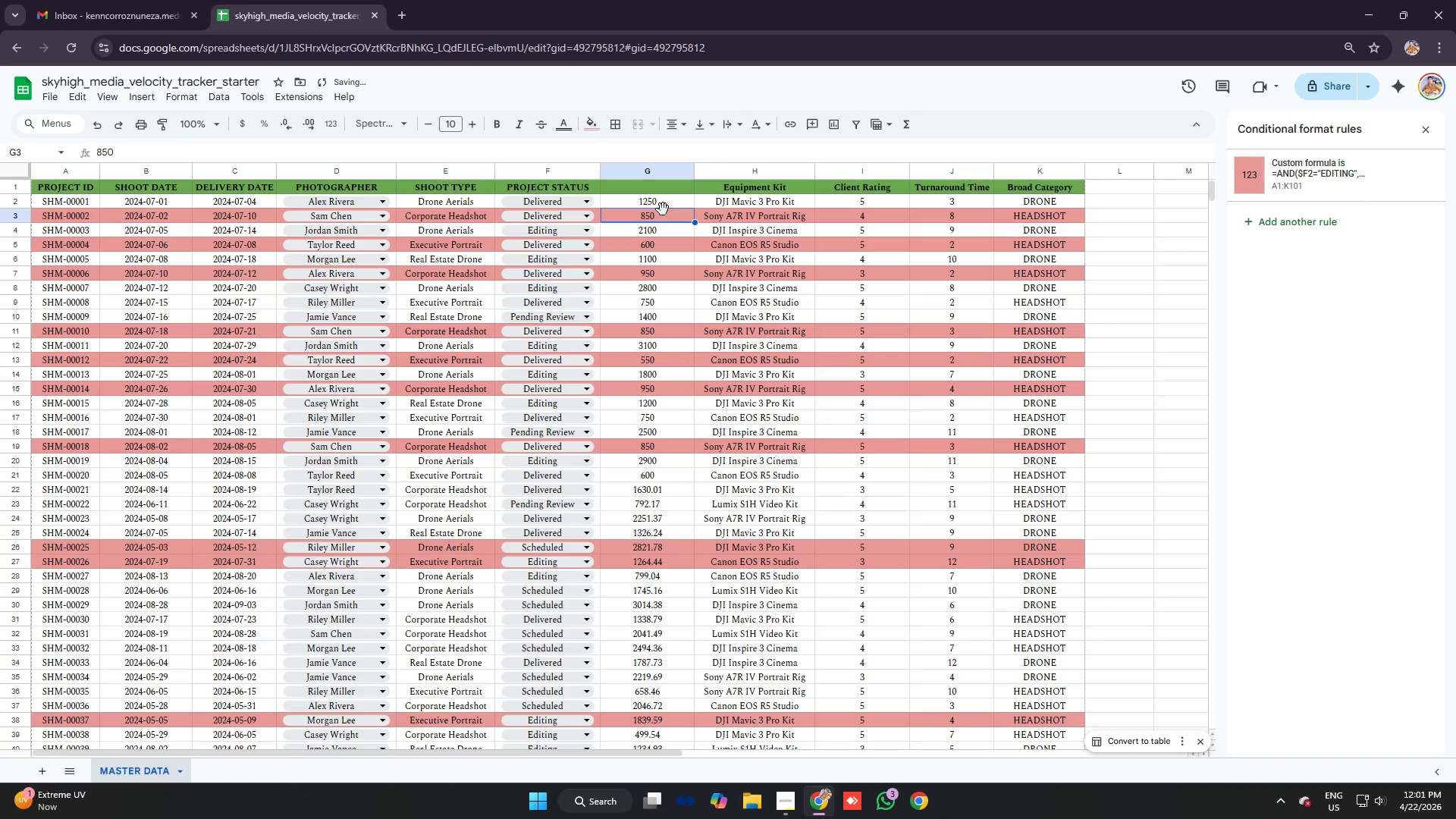 
key(Control+Z)
 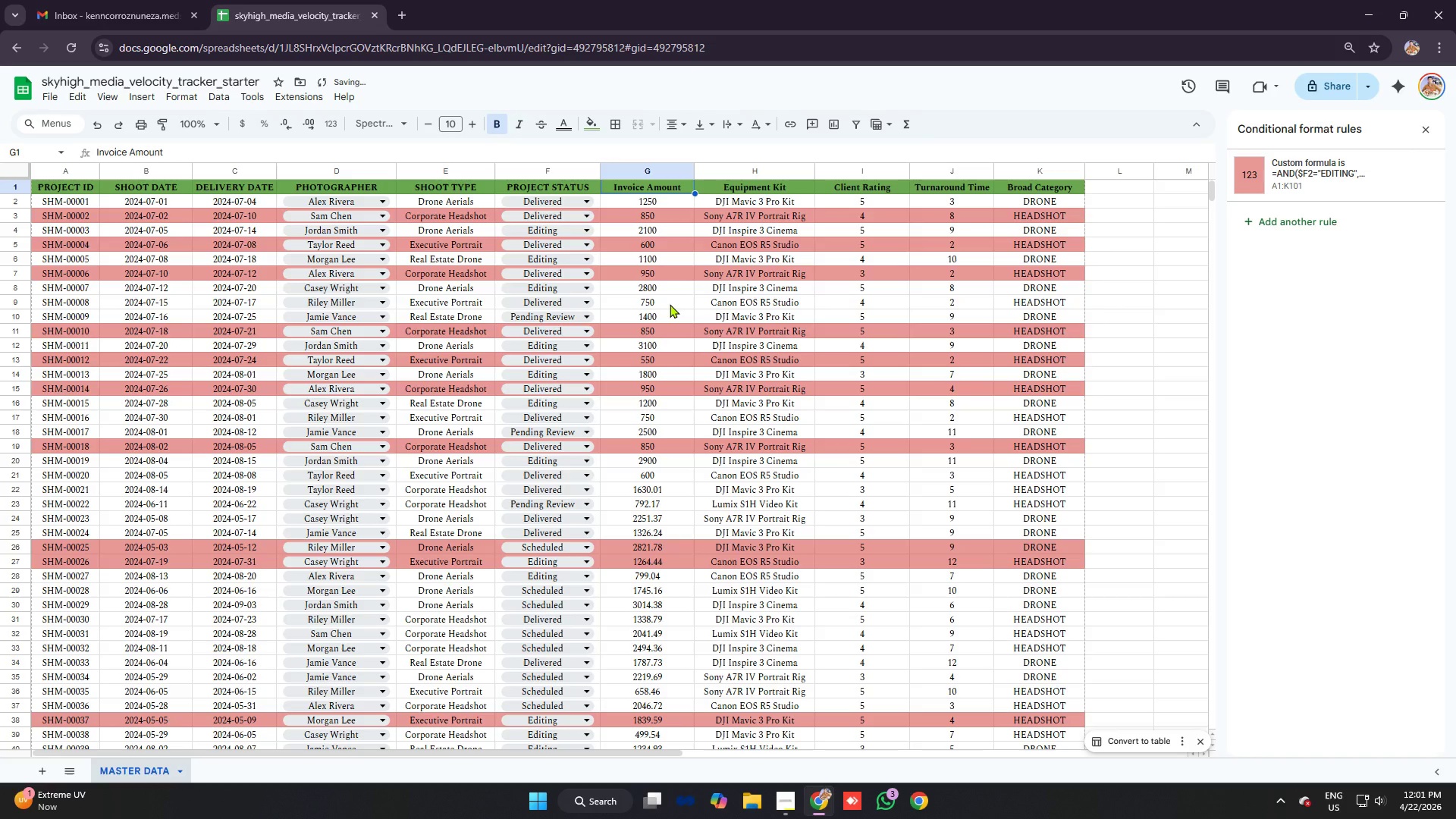 
type(invoice amount)
 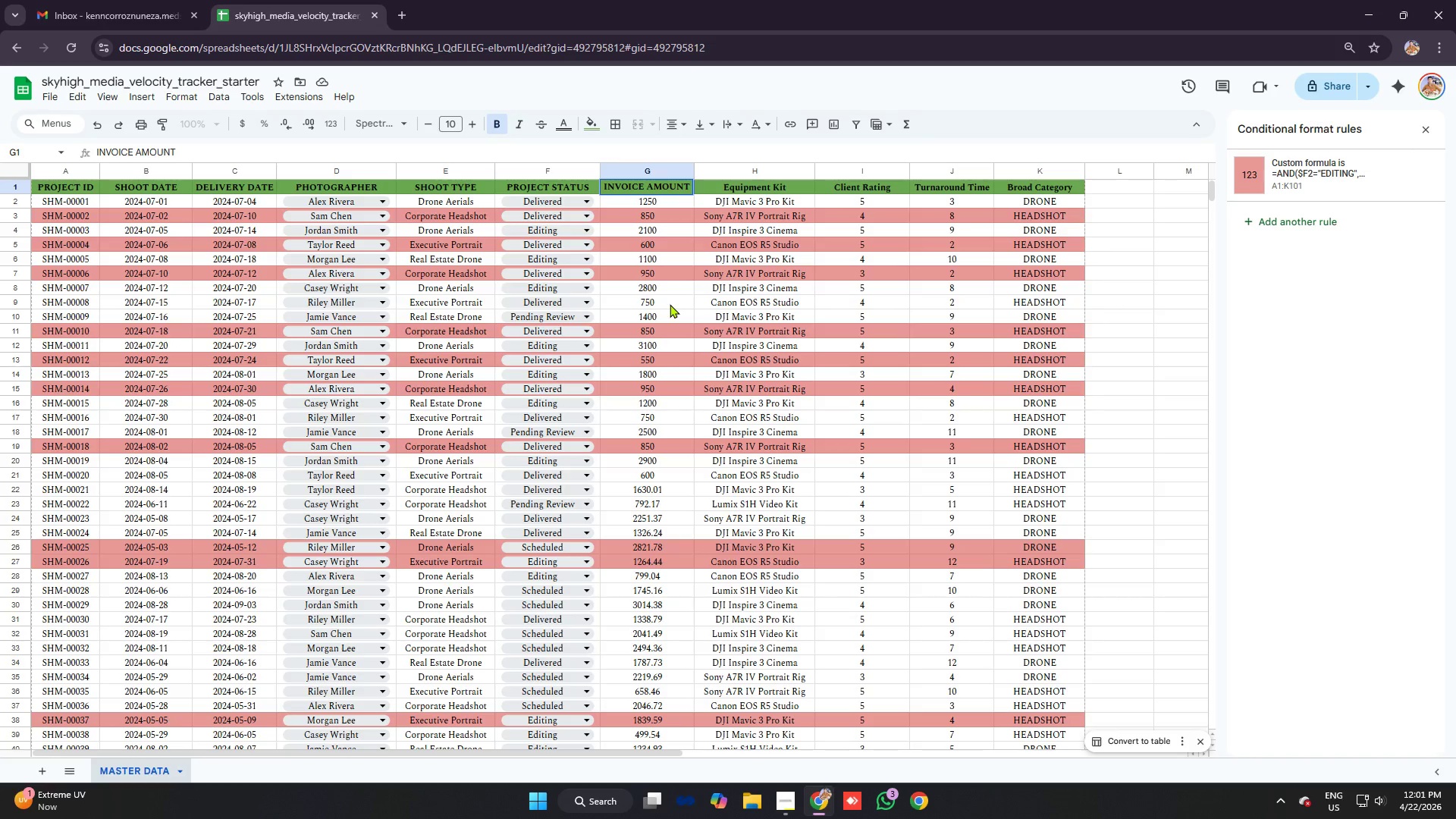 
key(ArrowRight)
 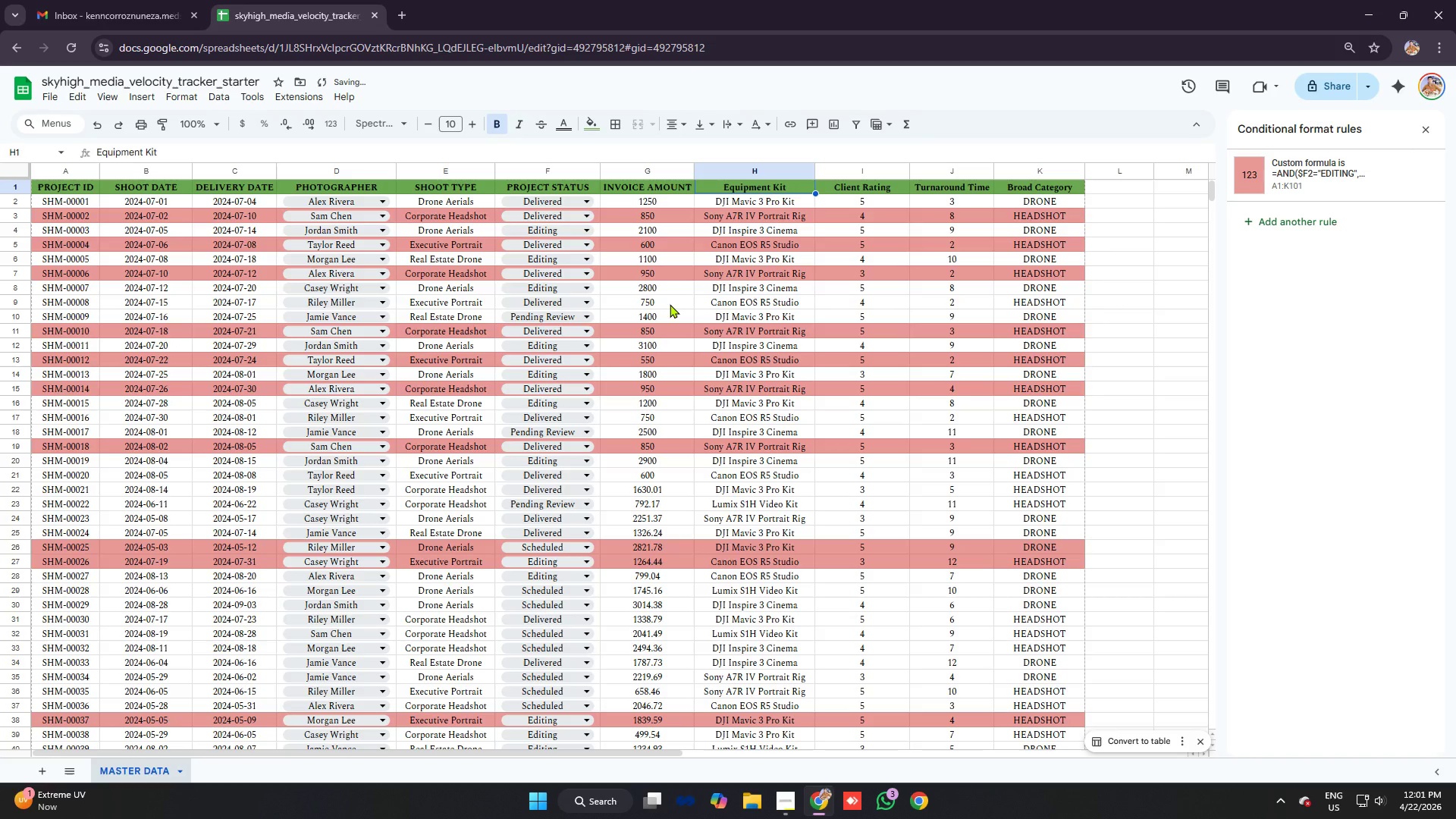 
type(quipe)
key(Backspace)
key(Backspace)
key(Backspace)
key(Backspace)
key(Backspace)
type(equipment)
 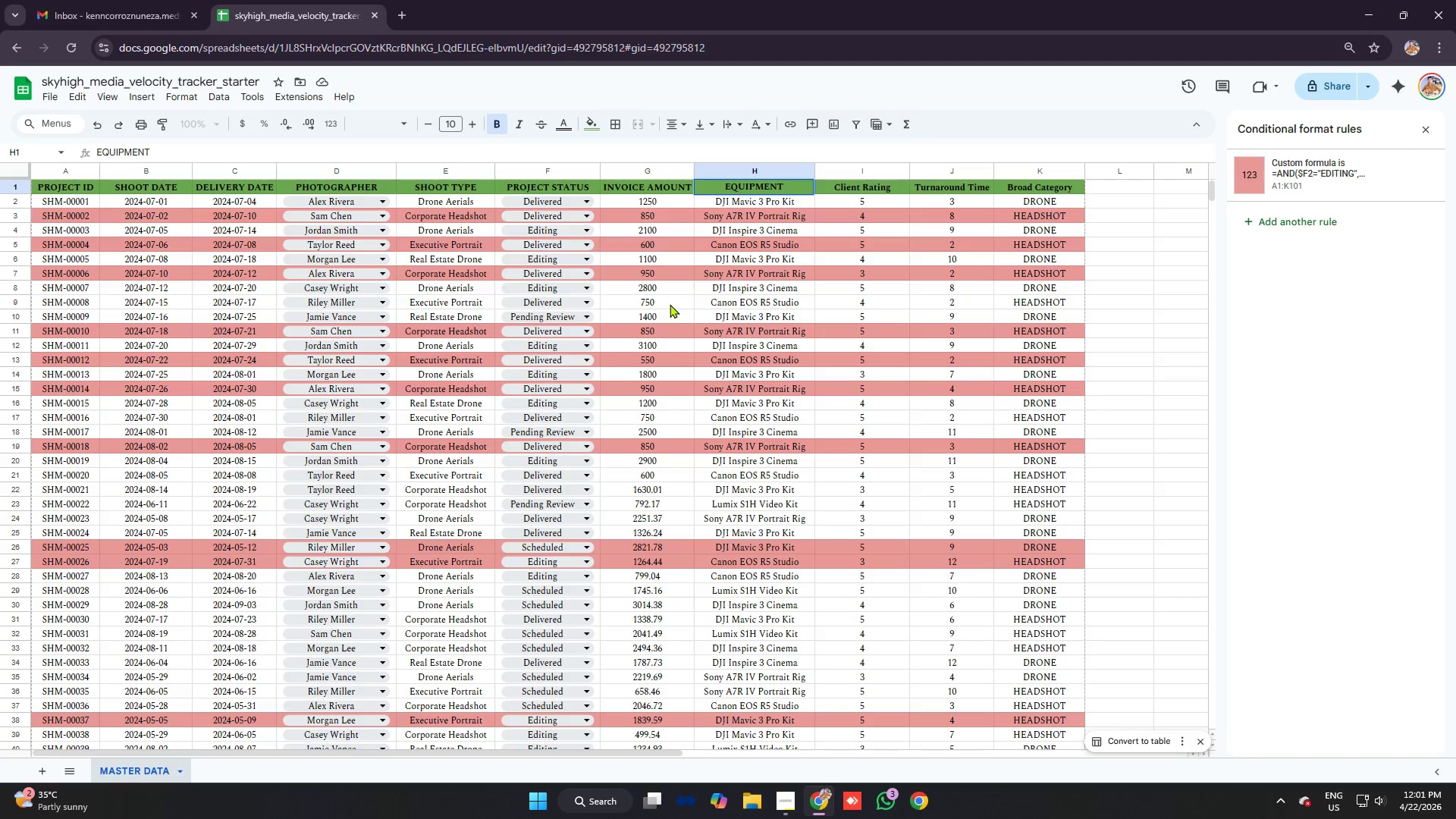 
left_click([745, 278])
 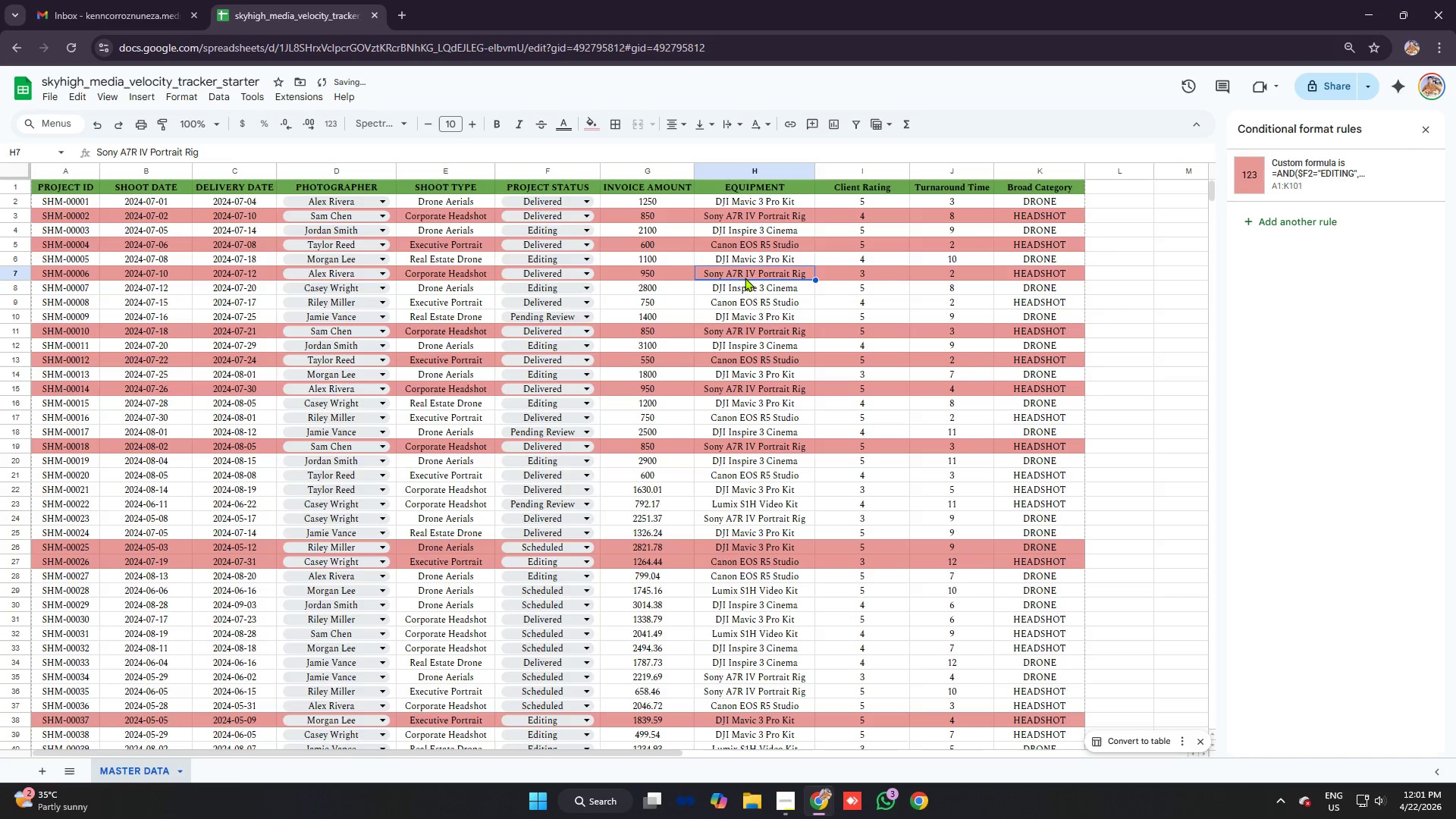 
key(Control+Z)
 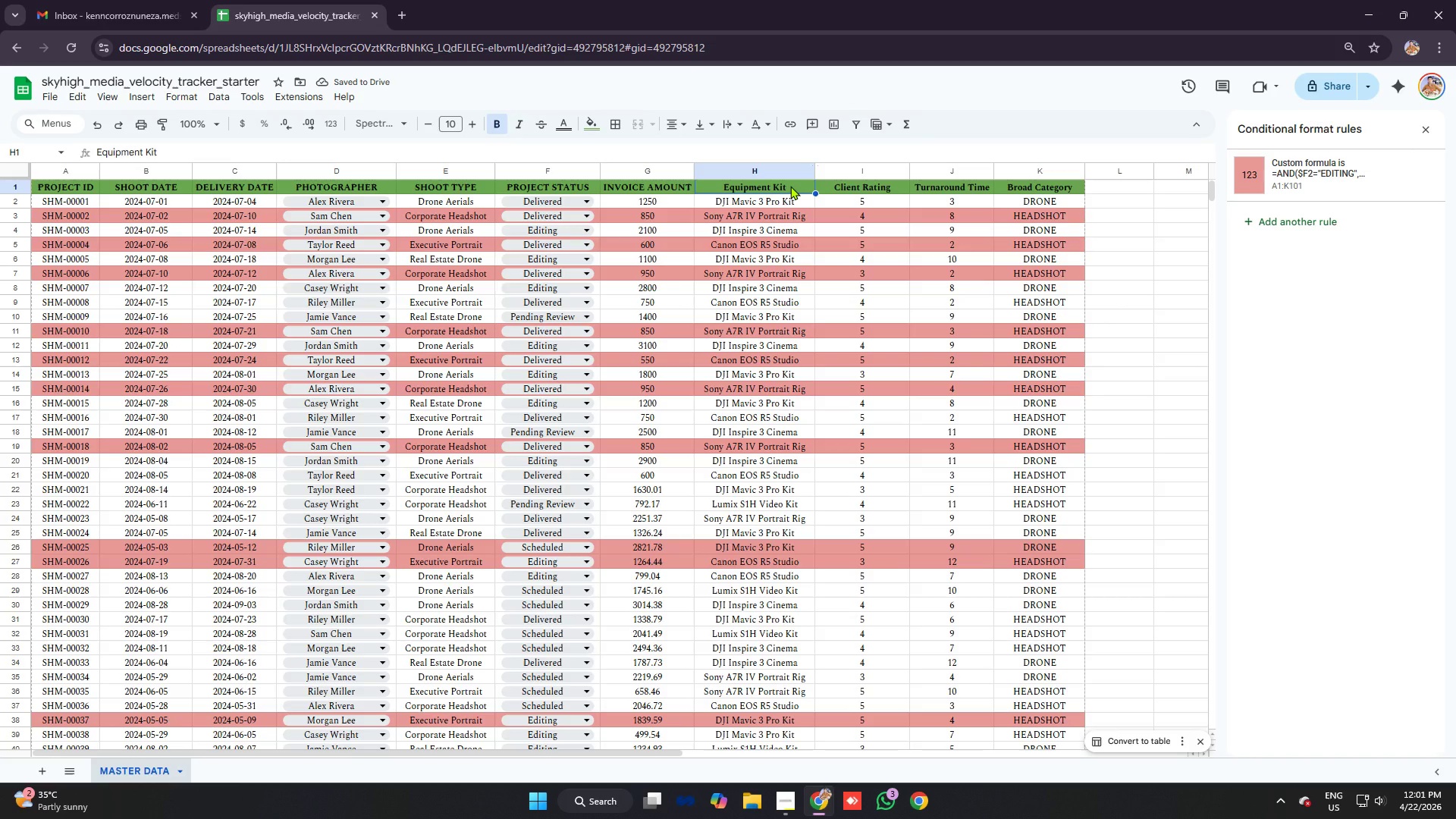 
type(equipm)
key(Backspace)
 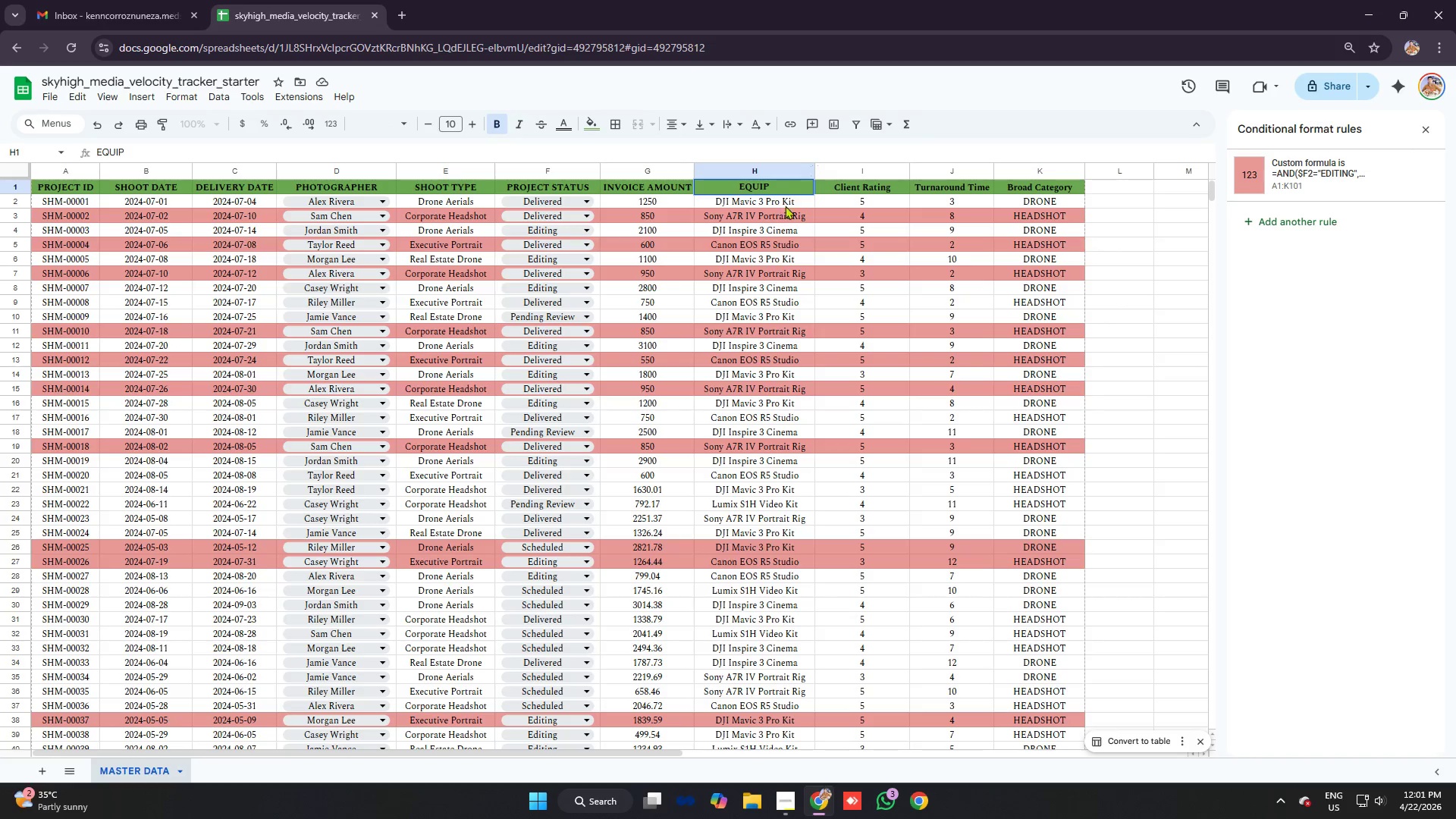 
left_click([777, 240])
 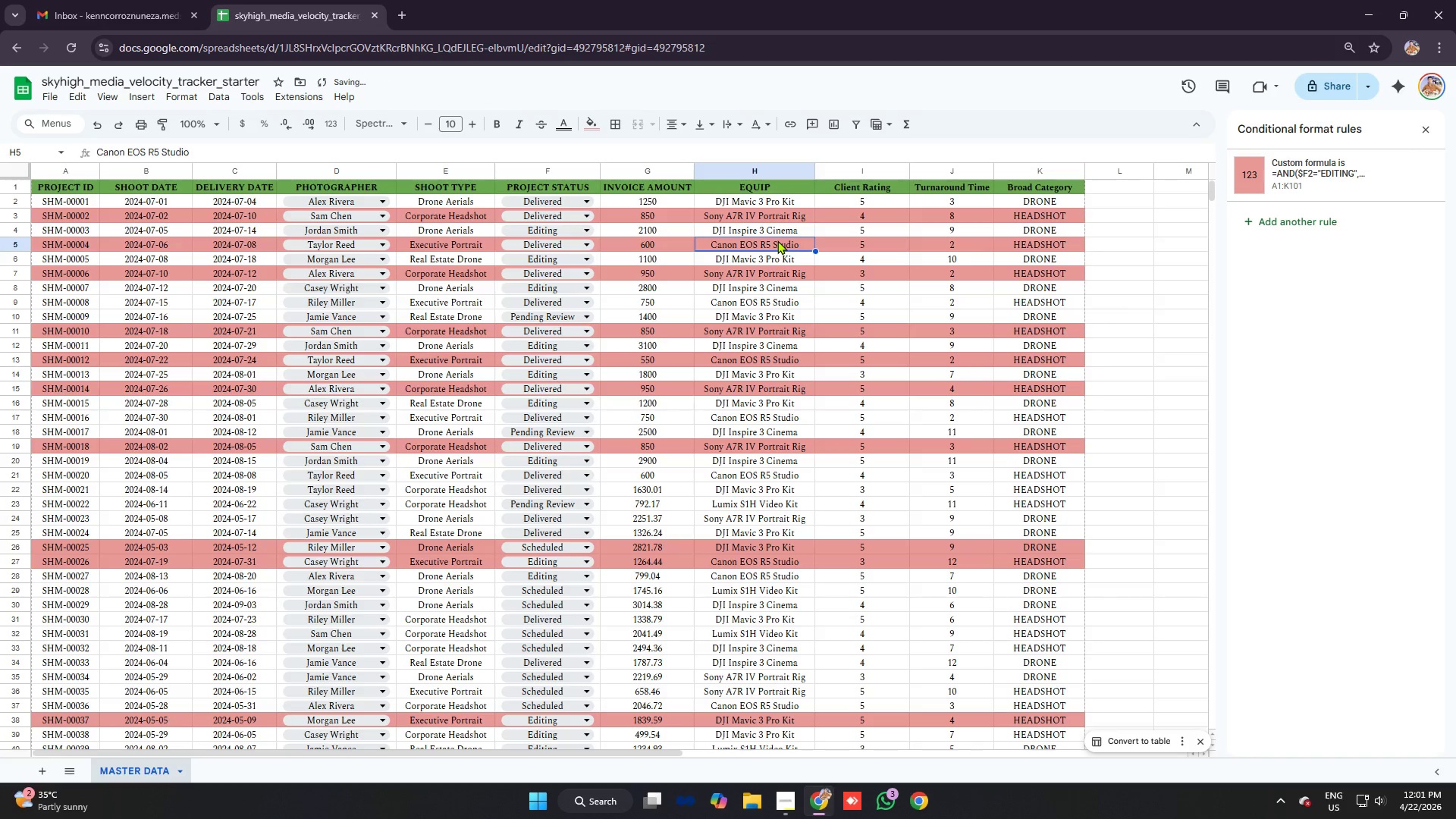 
key(Control+Z)
 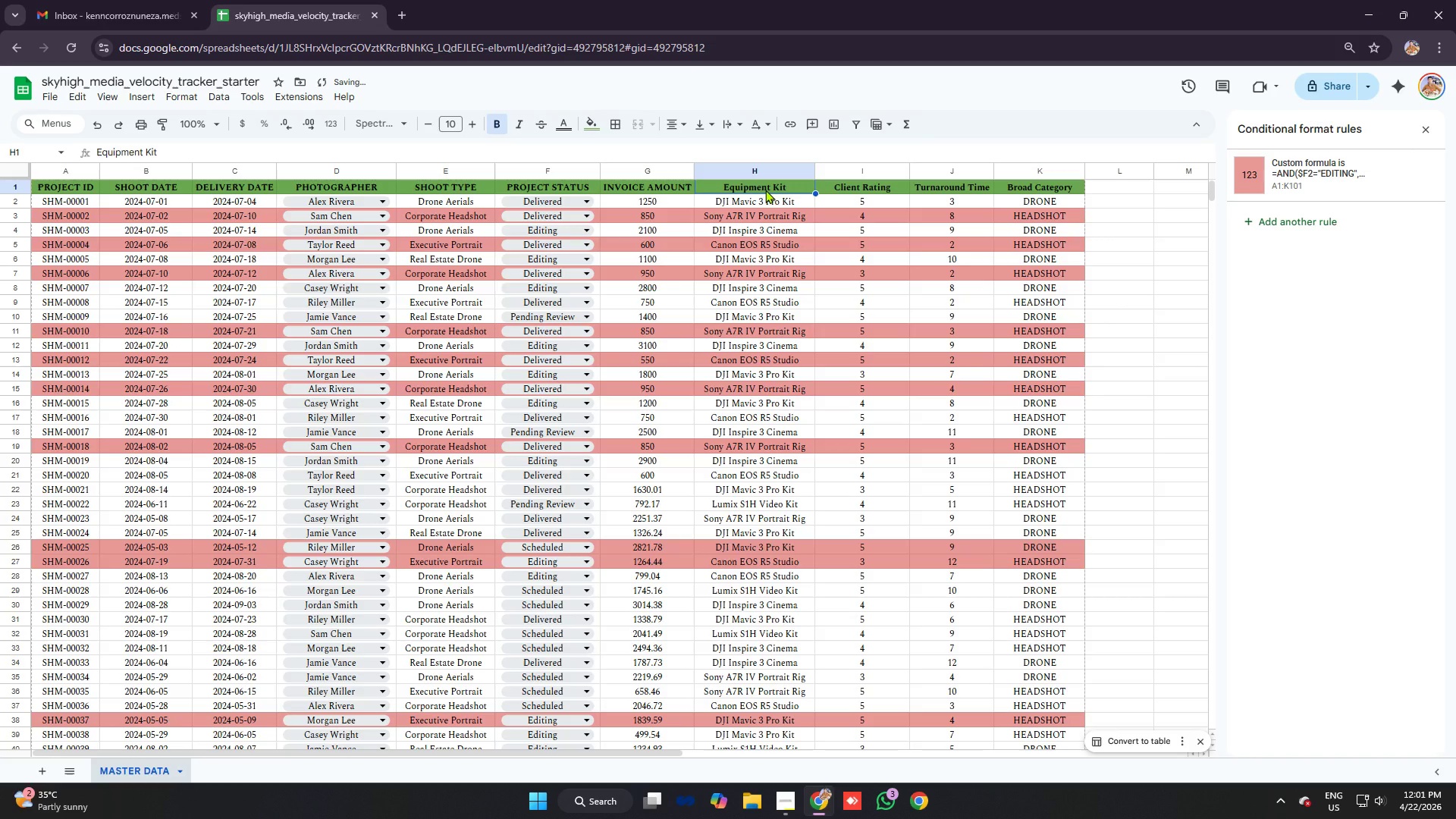 
type(equipment kit)
 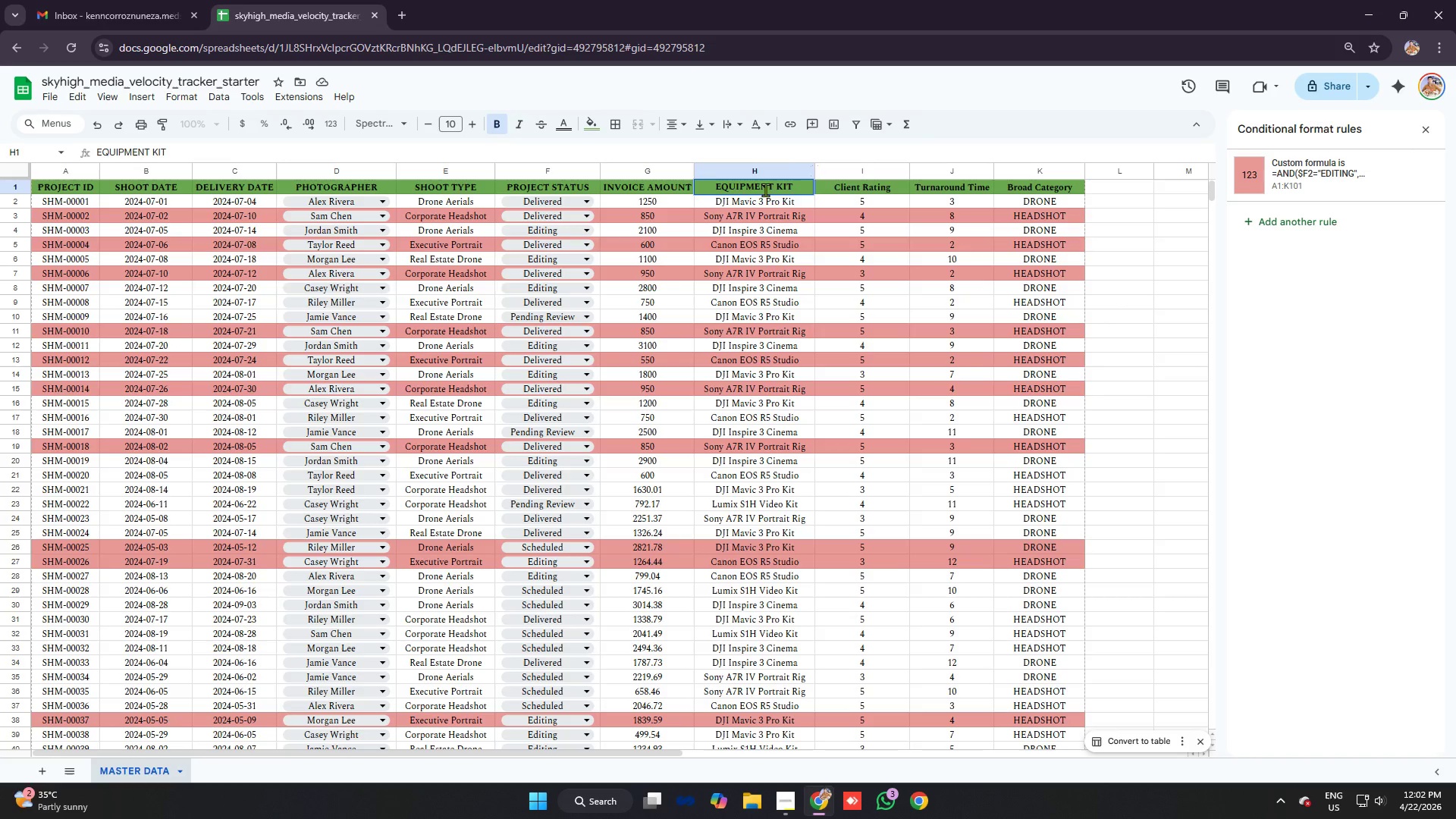 
key(ArrowRight)
 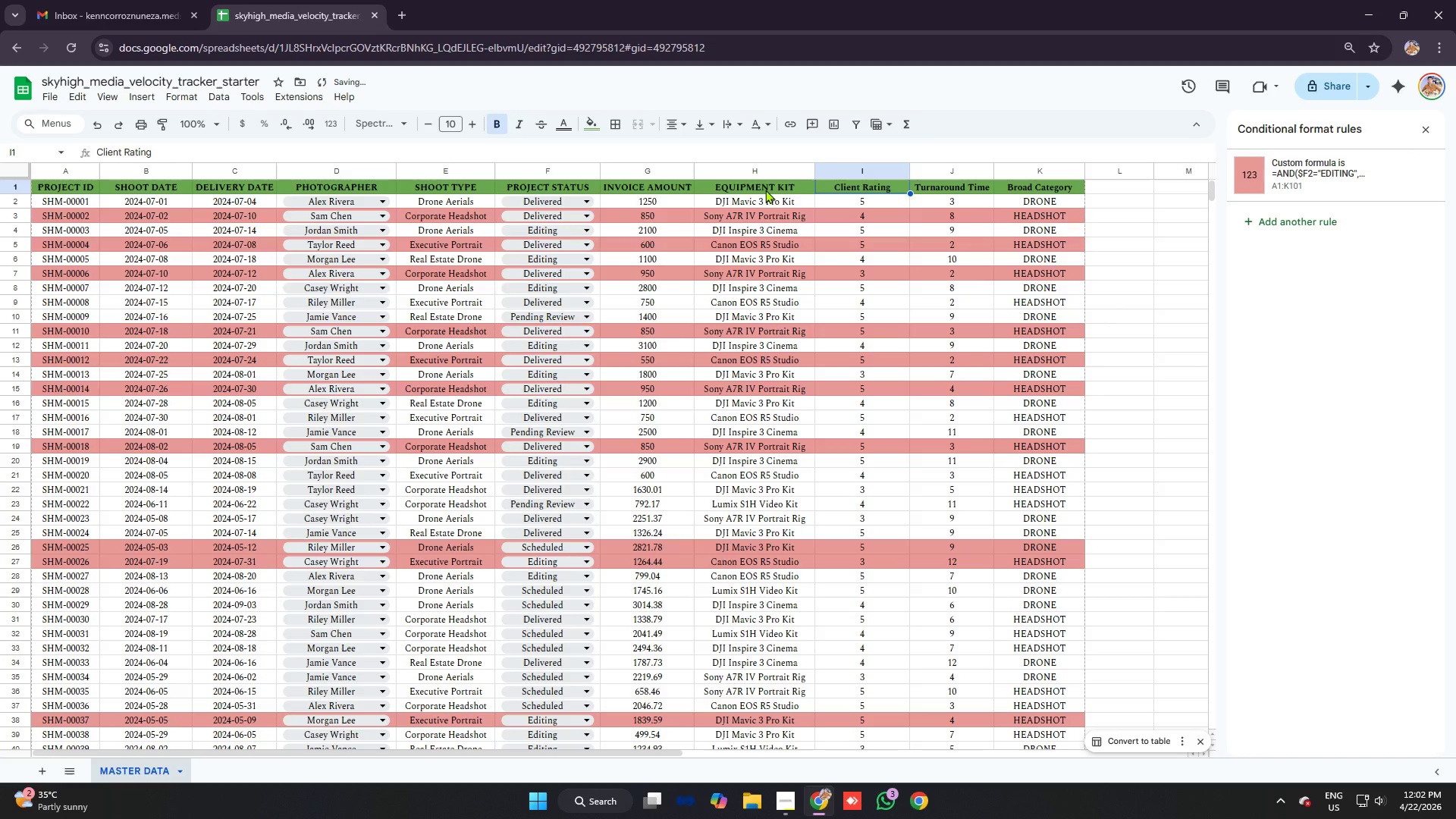 
type(client ratr)
key(Backspace)
key(Backspace)
type(ting)
 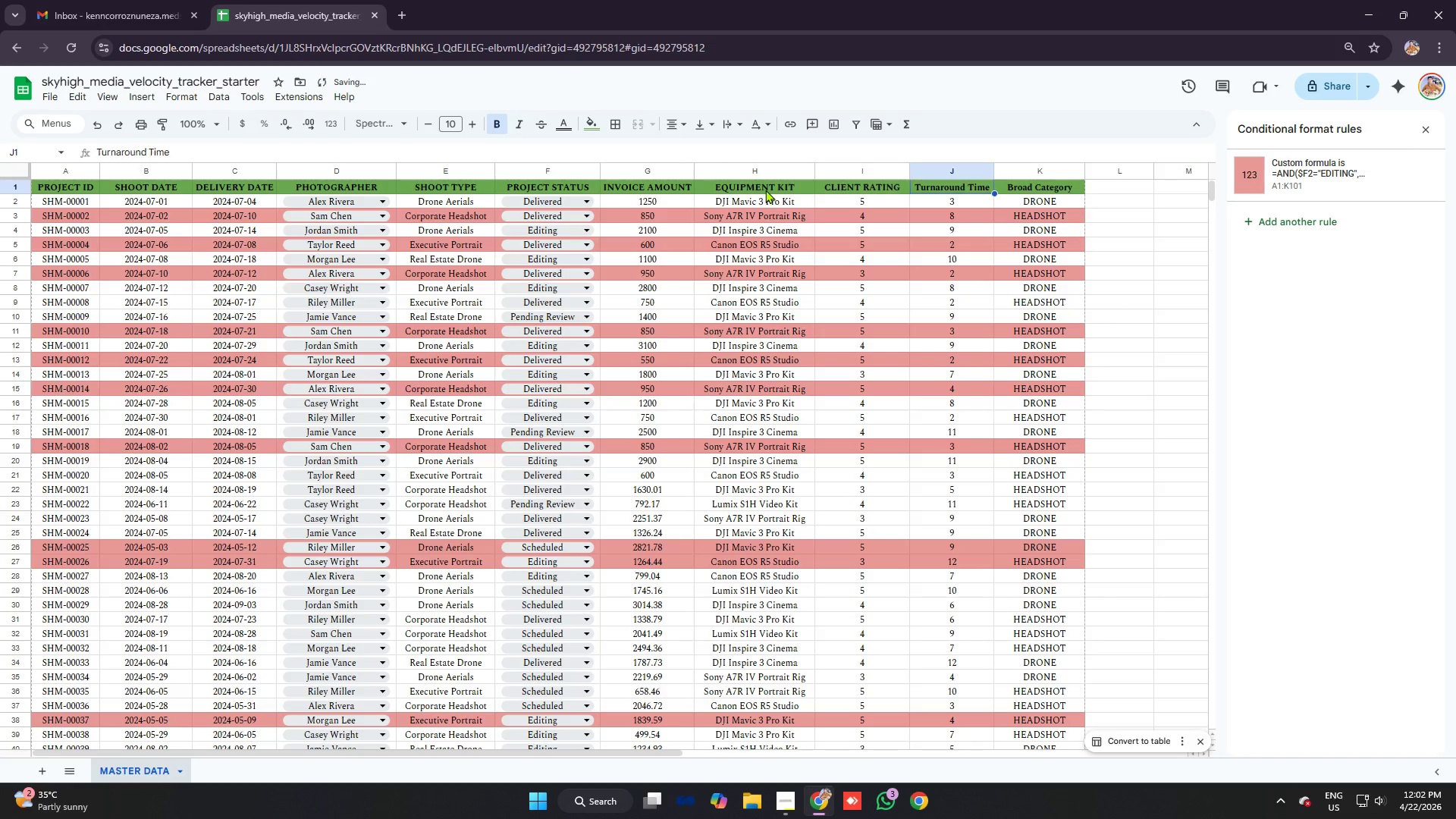 
key(ArrowRight)
 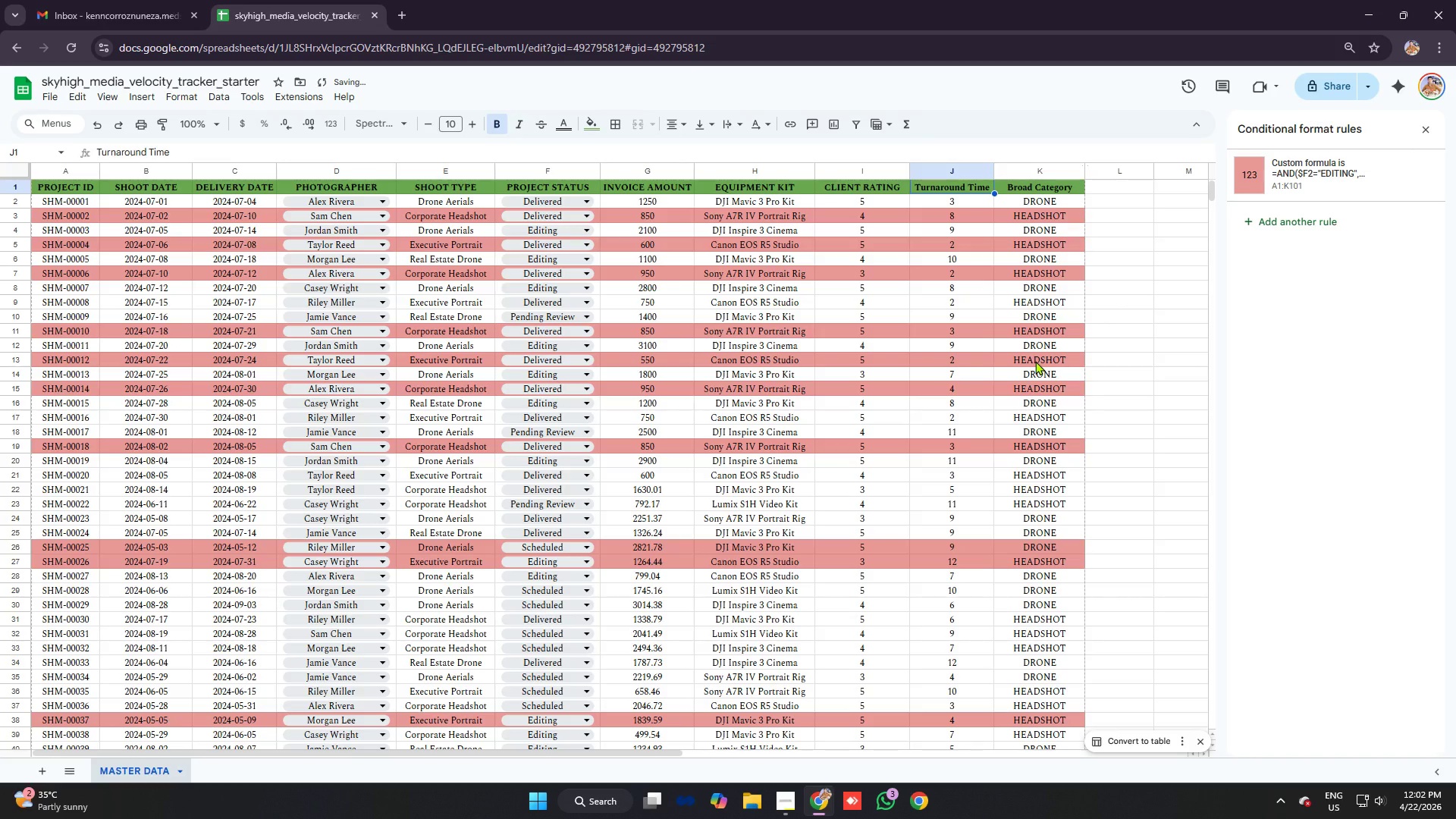 
type(turnarounf)
key(Backspace)
type(d time)
 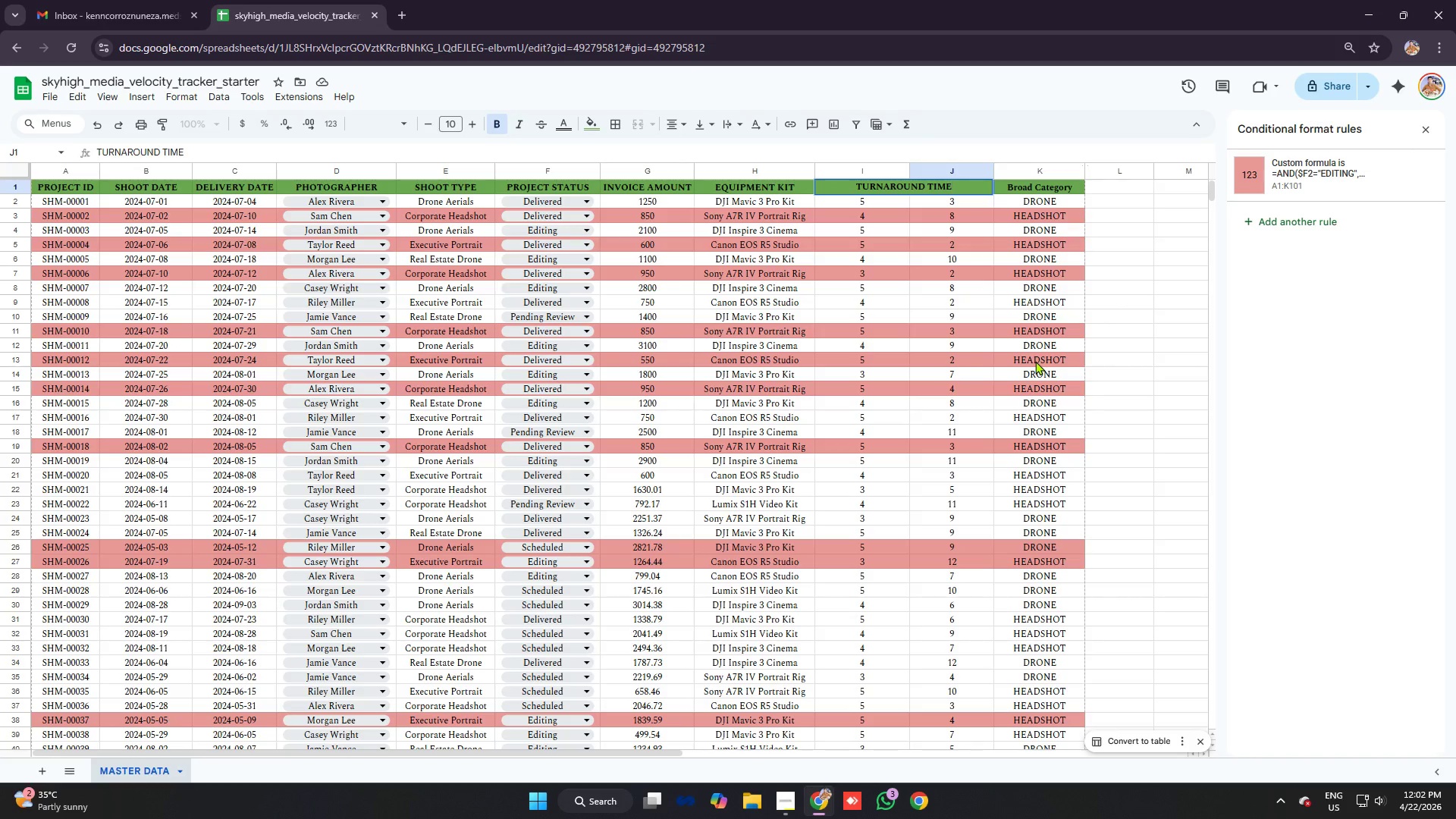 
key(ArrowRight)
 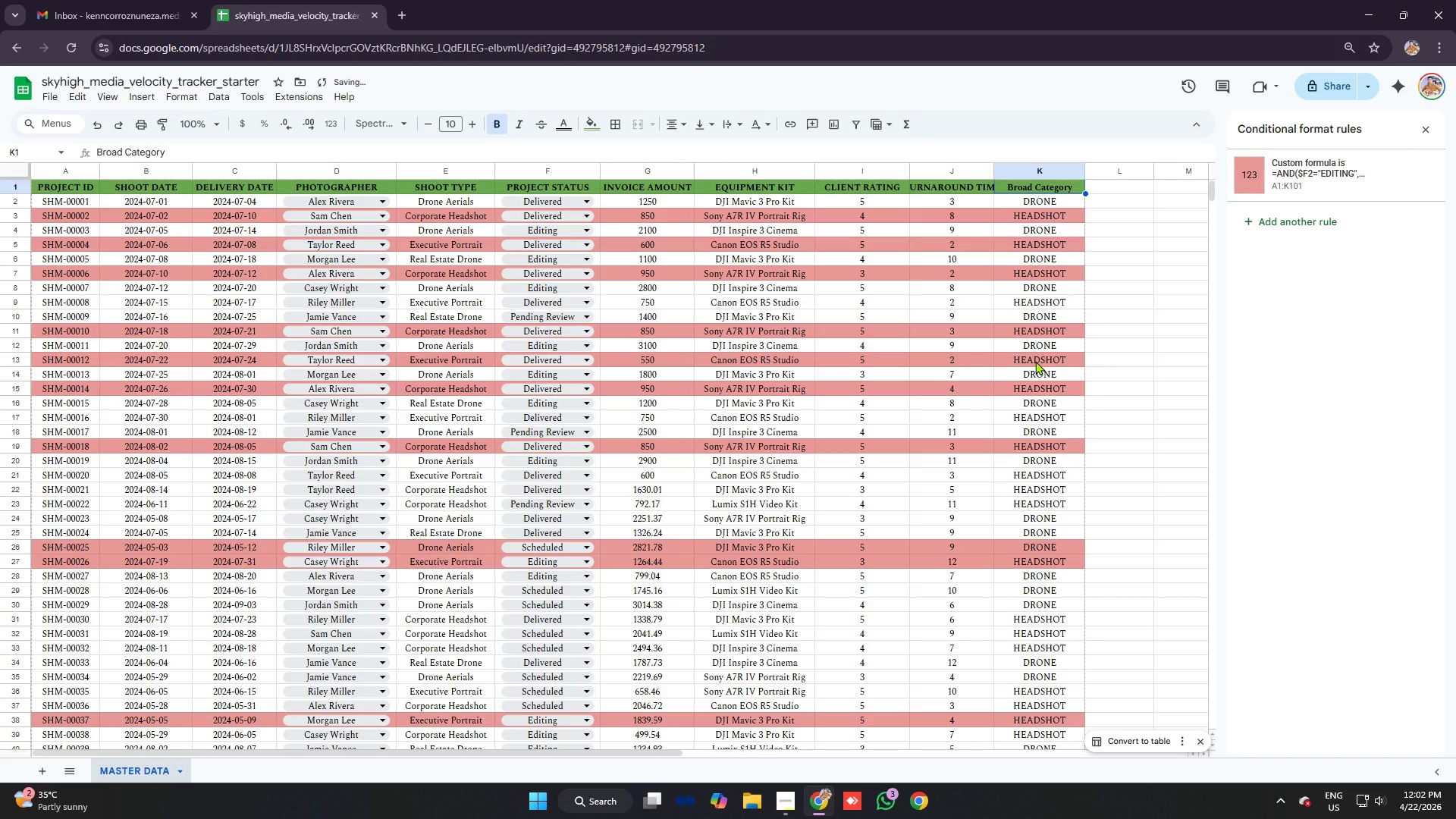 
type(broad category)
 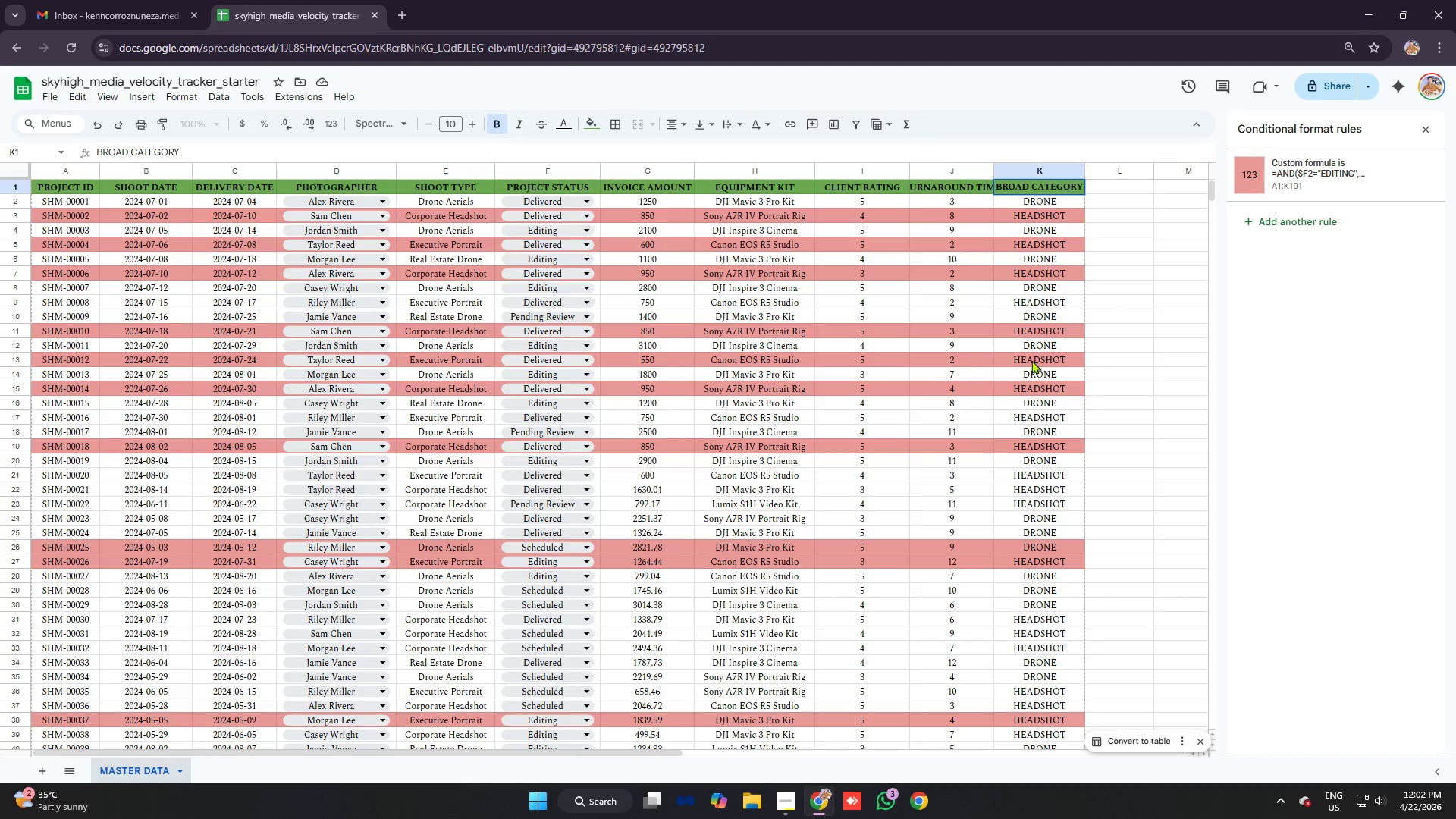 
left_click([1012, 352])
 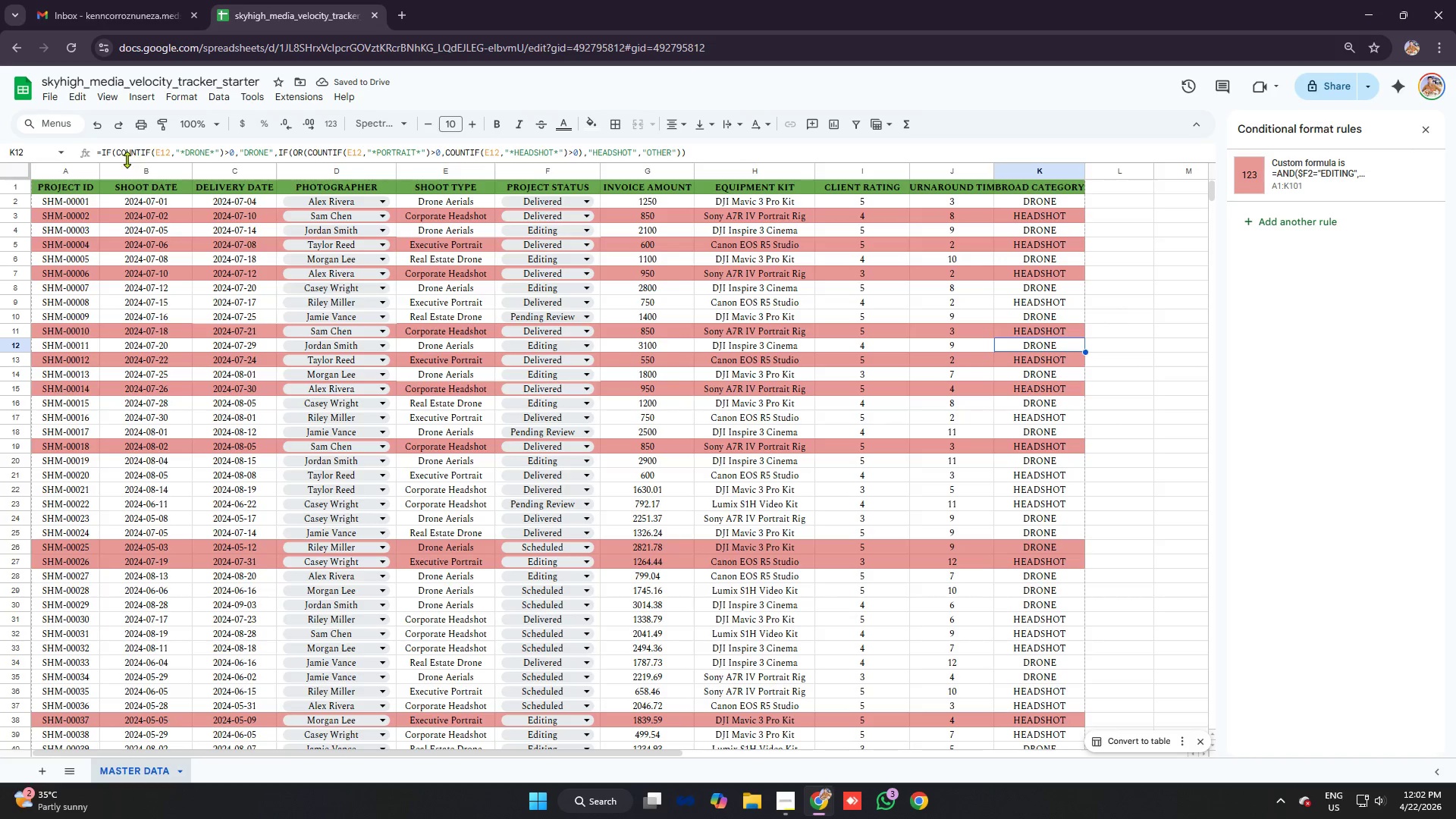 
left_click_drag(start_coordinate=[102, 168], to_coordinate=[115, 168])
 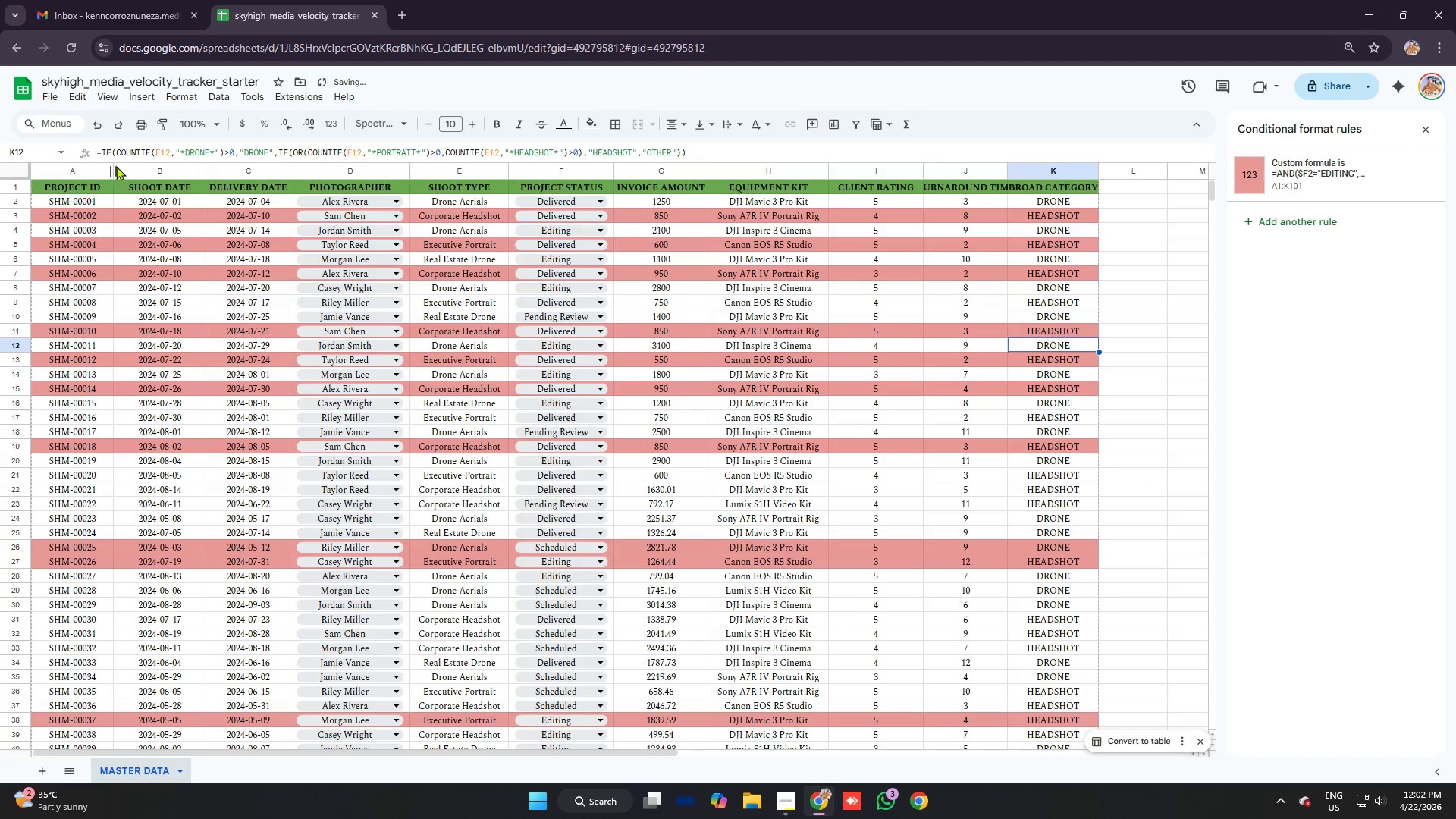 
left_click_drag(start_coordinate=[113, 165], to_coordinate=[127, 165])
 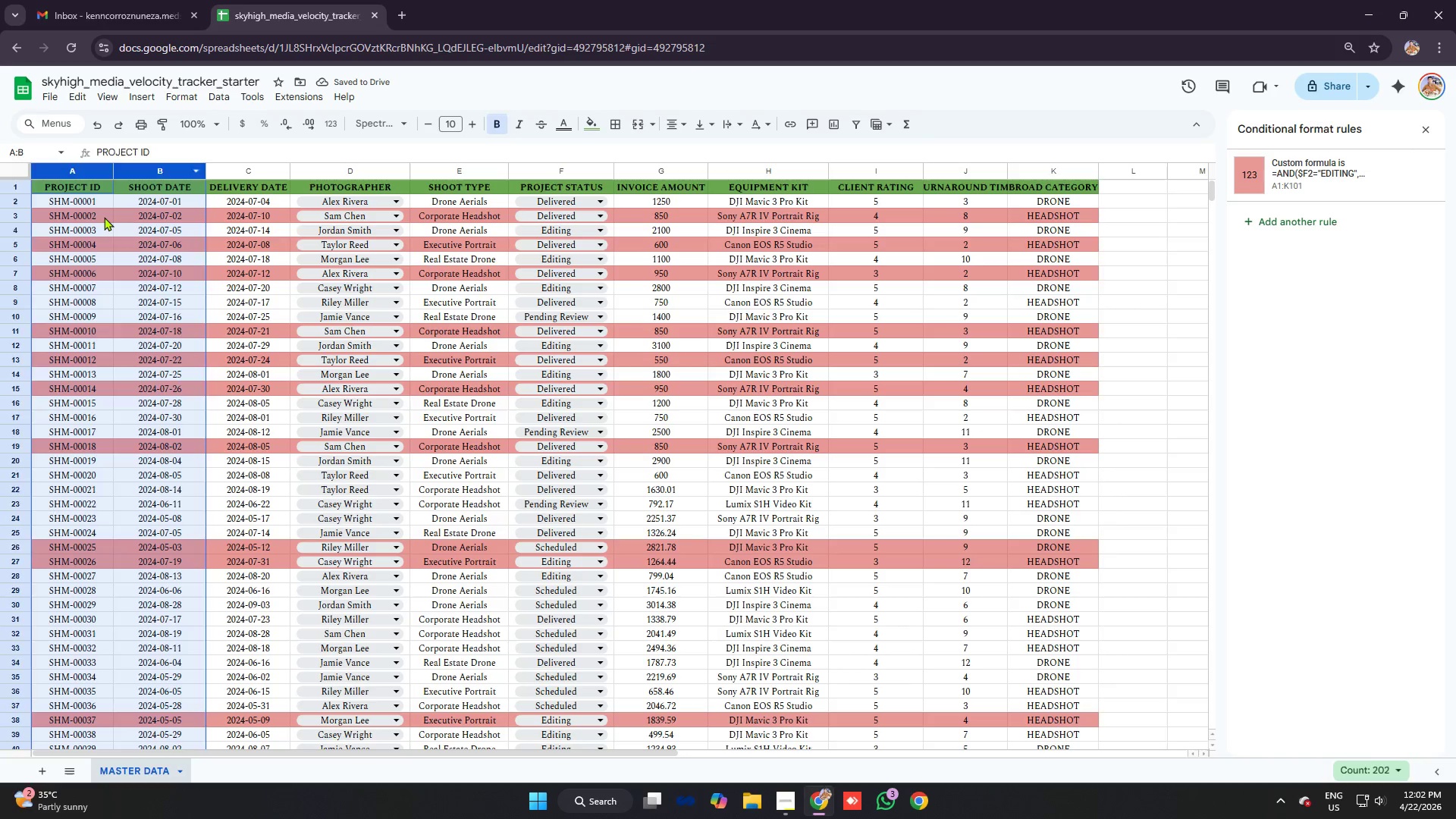 
left_click([104, 217])
 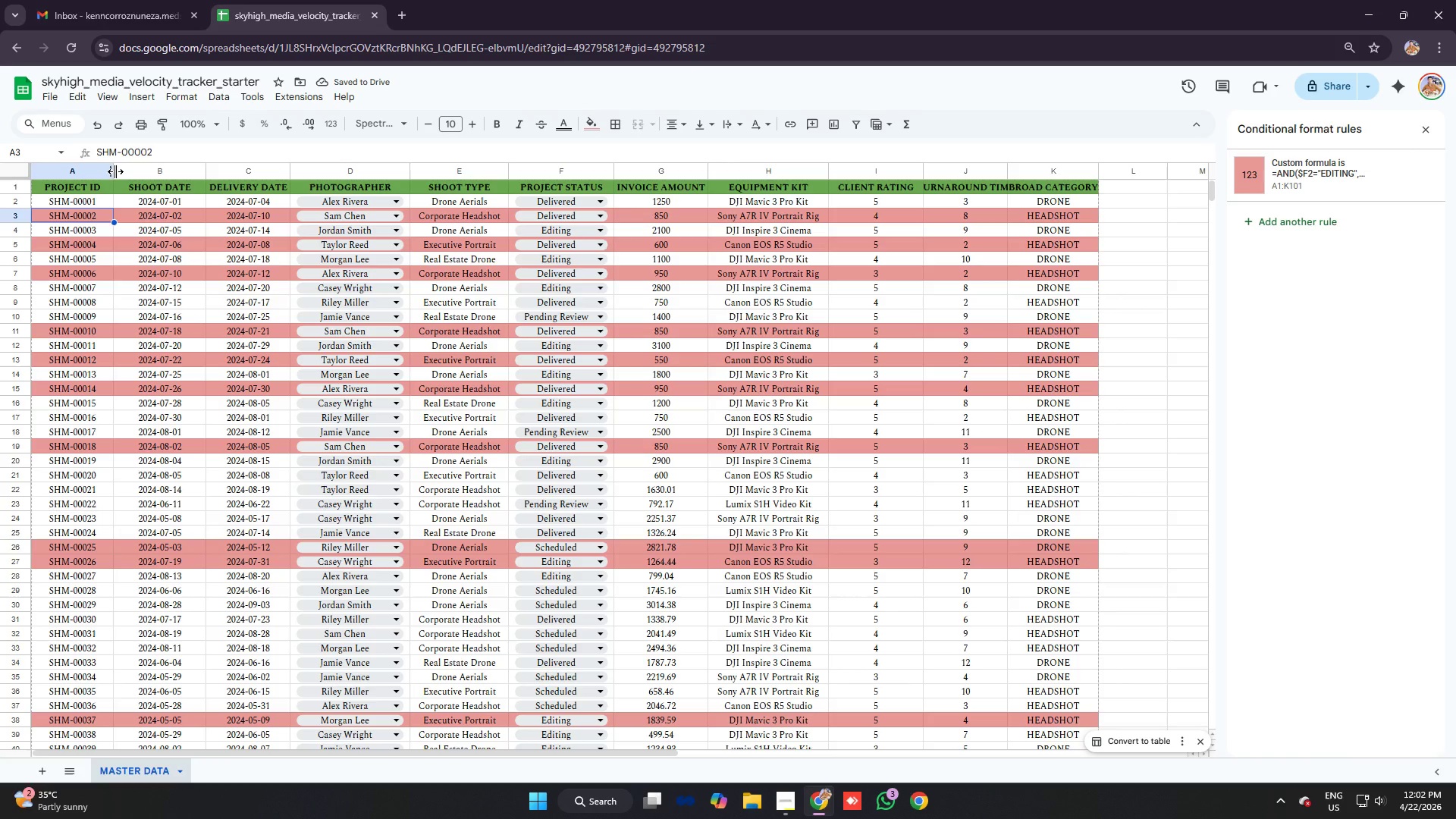 
left_click_drag(start_coordinate=[119, 171], to_coordinate=[129, 174])
 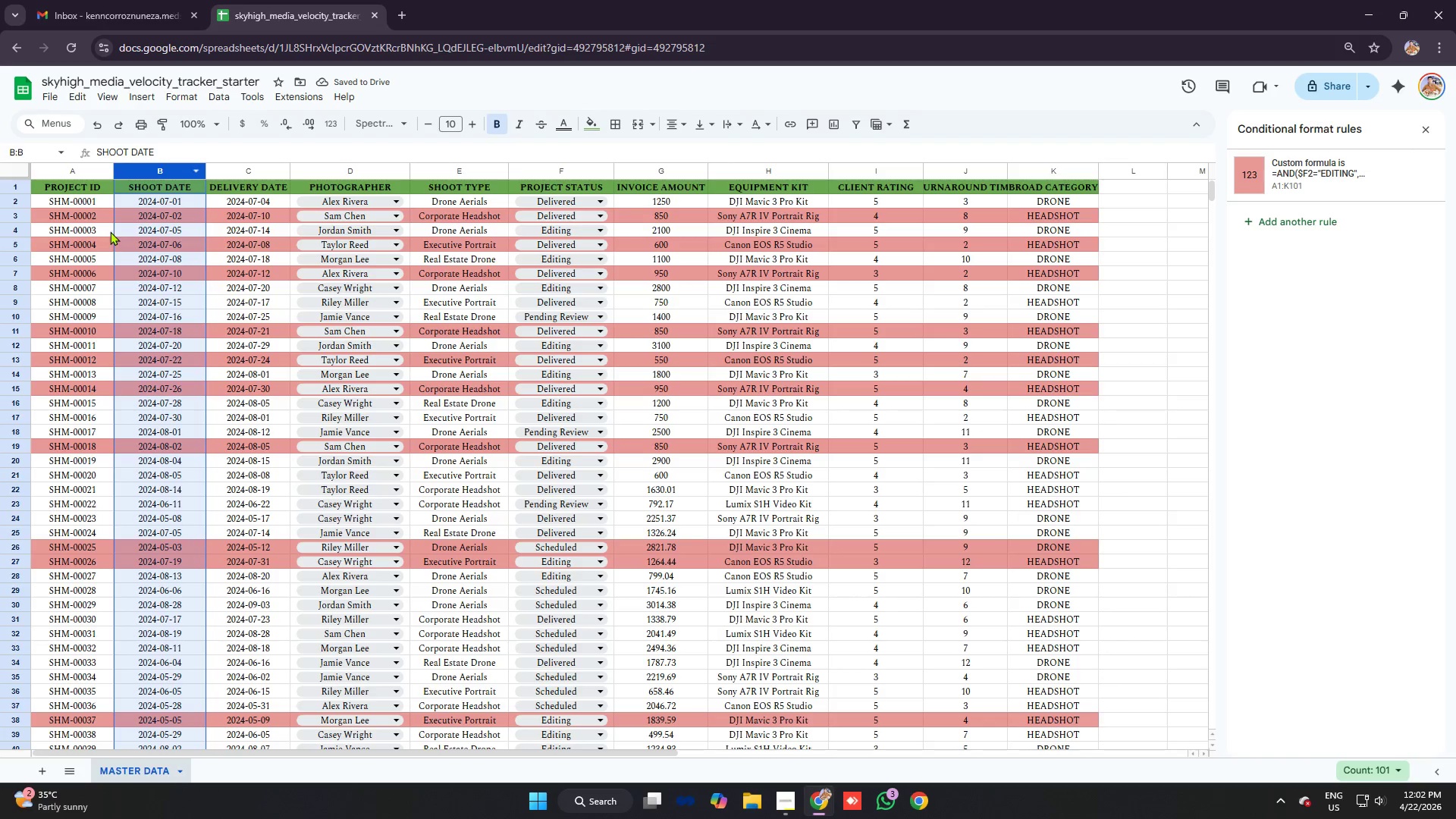 
left_click([108, 218])
 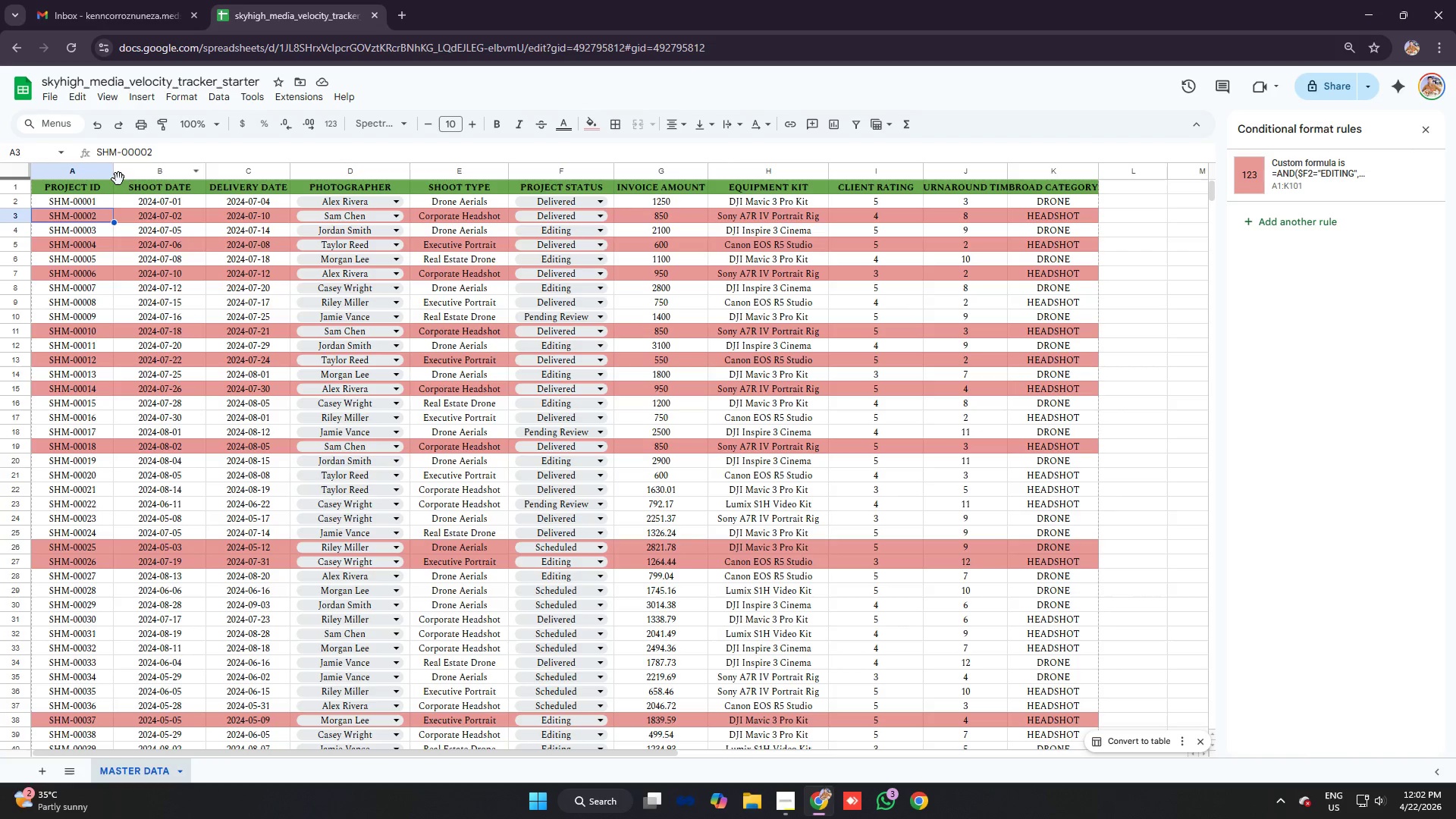 
left_click([113, 177])
 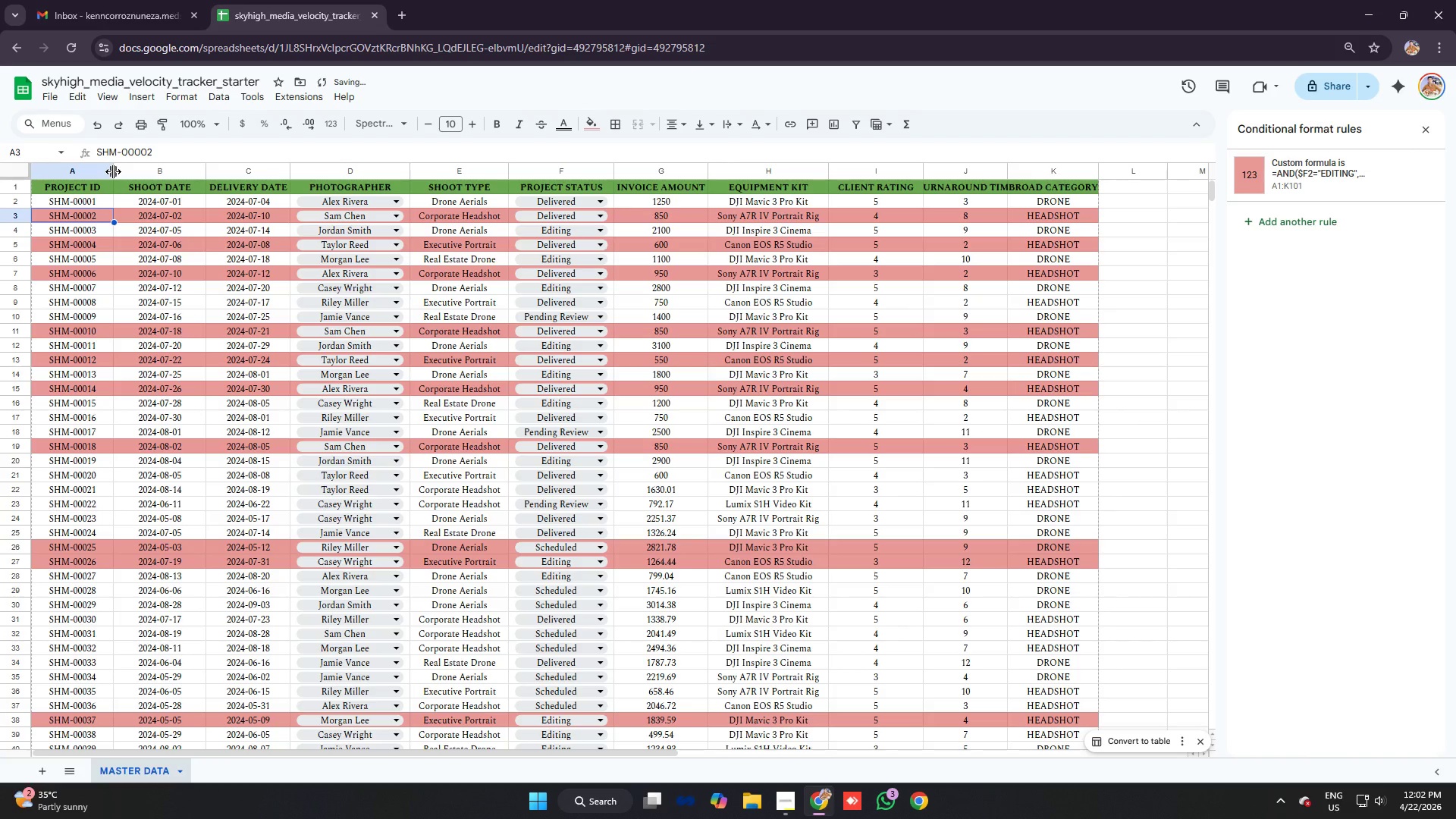 
left_click_drag(start_coordinate=[113, 171], to_coordinate=[128, 174])
 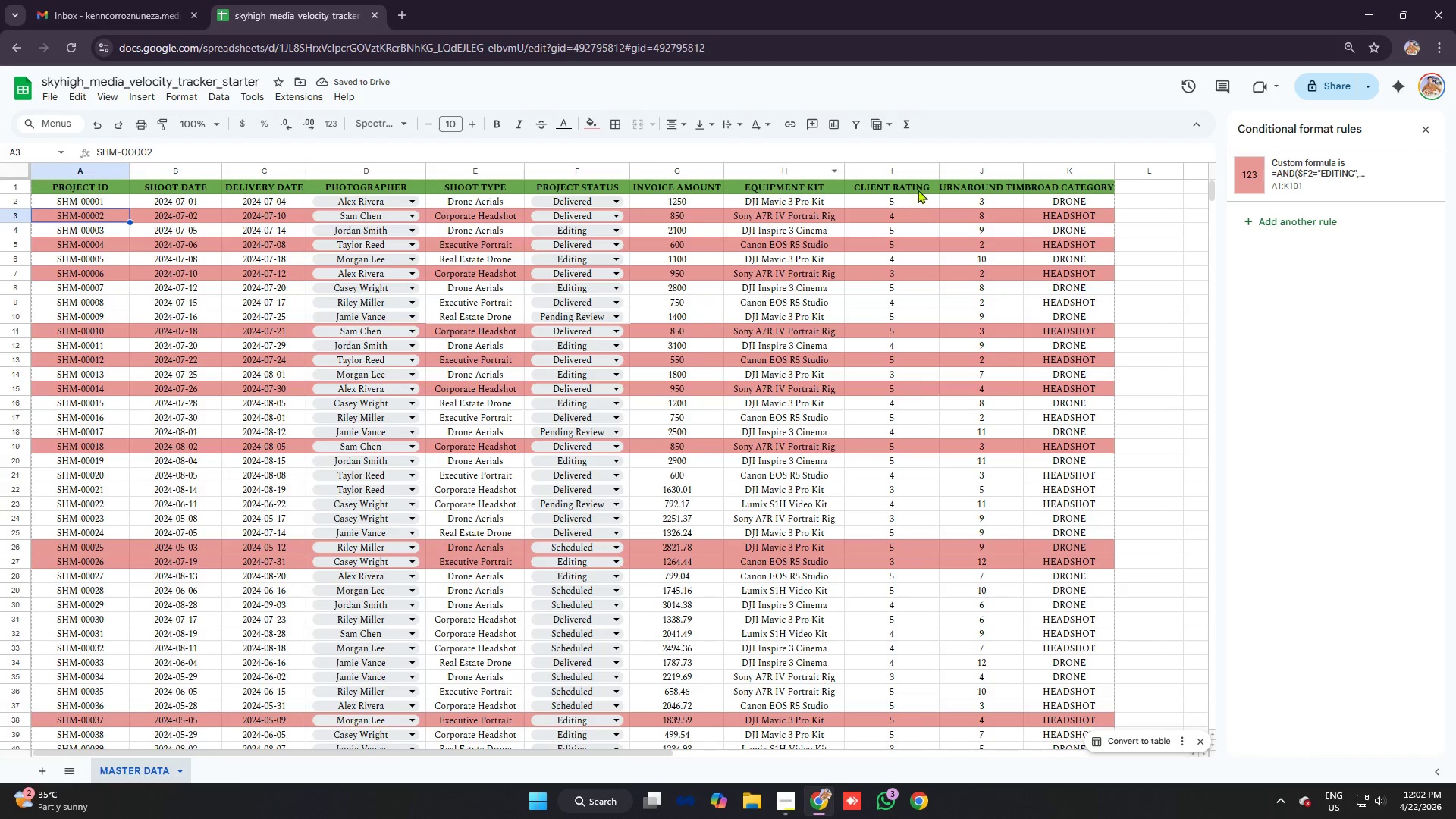 
wait(9.33)
 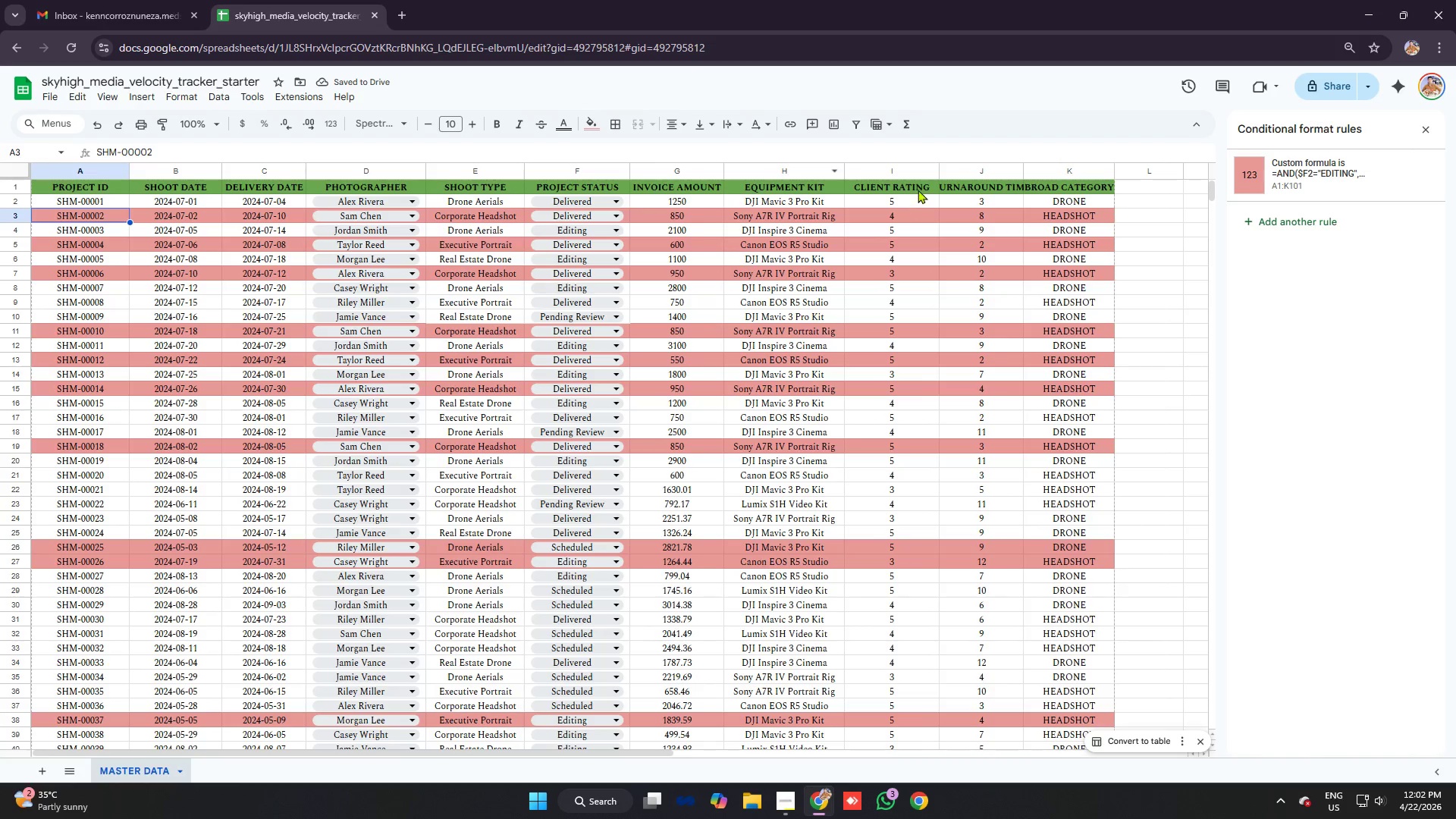 
left_click_drag(start_coordinate=[1026, 169], to_coordinate=[1039, 170])
 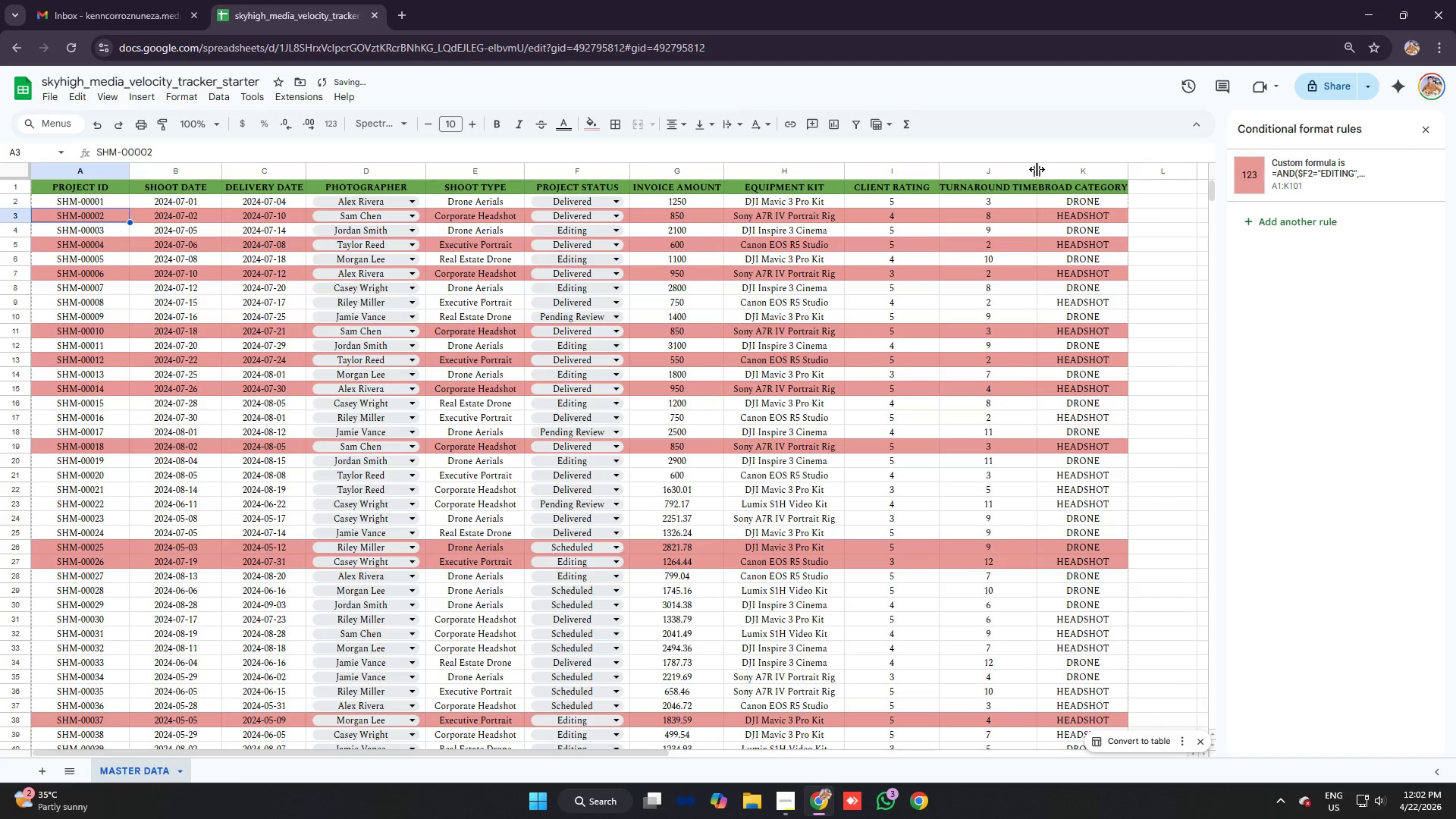 
left_click_drag(start_coordinate=[1037, 169], to_coordinate=[1050, 169])
 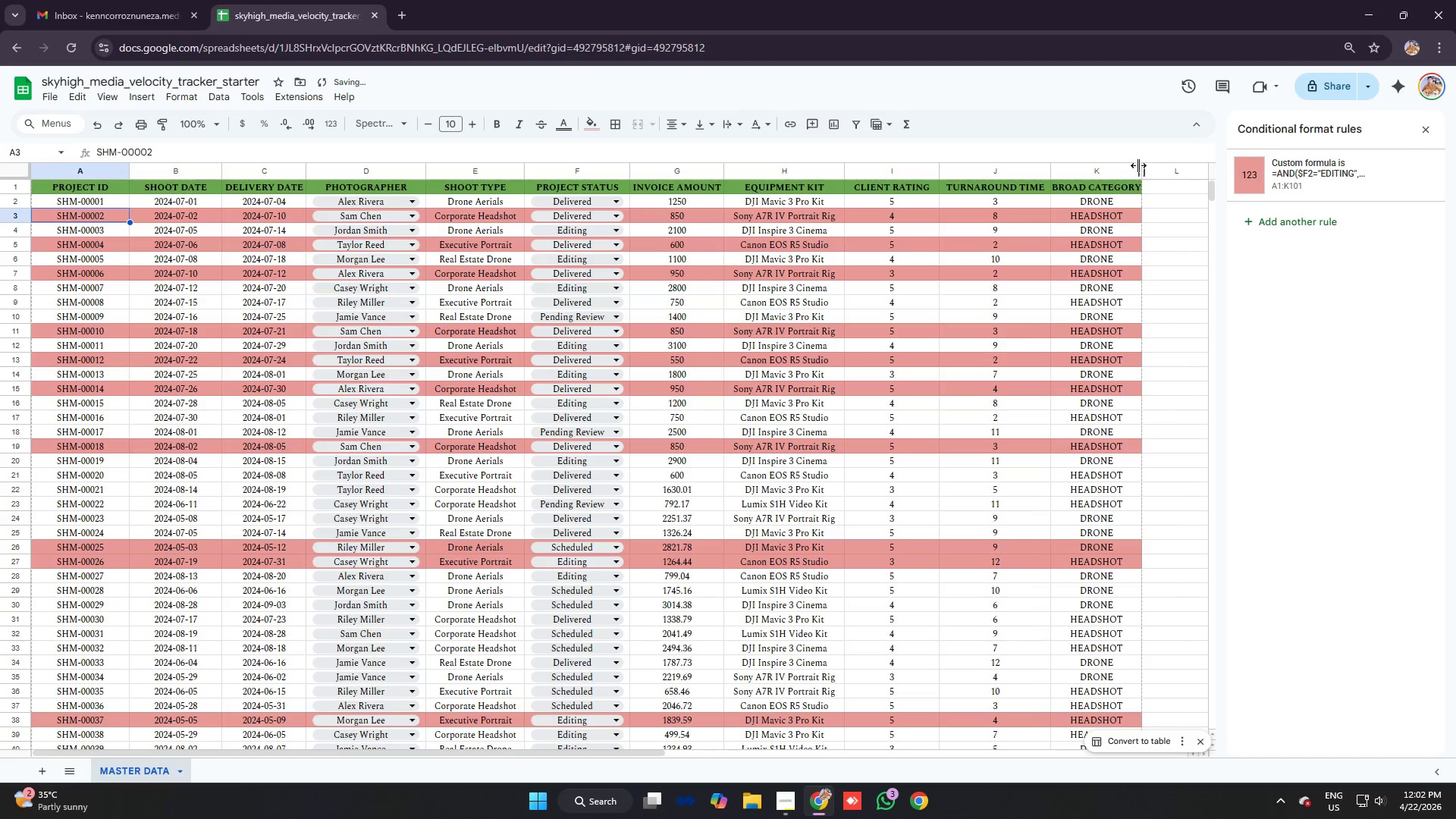 
left_click_drag(start_coordinate=[1140, 165], to_coordinate=[1160, 168])
 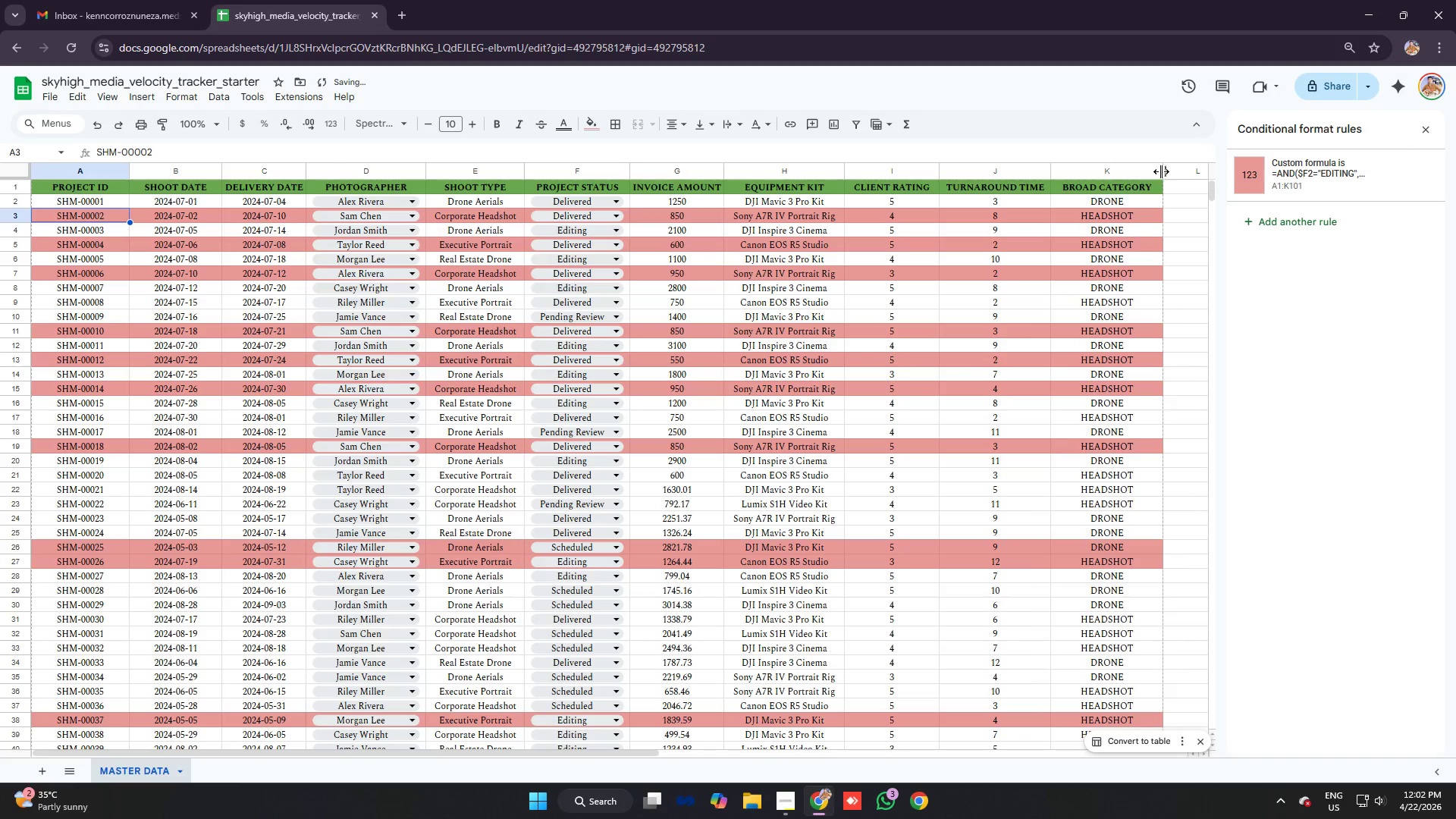 
left_click_drag(start_coordinate=[1163, 170], to_coordinate=[1171, 171])
 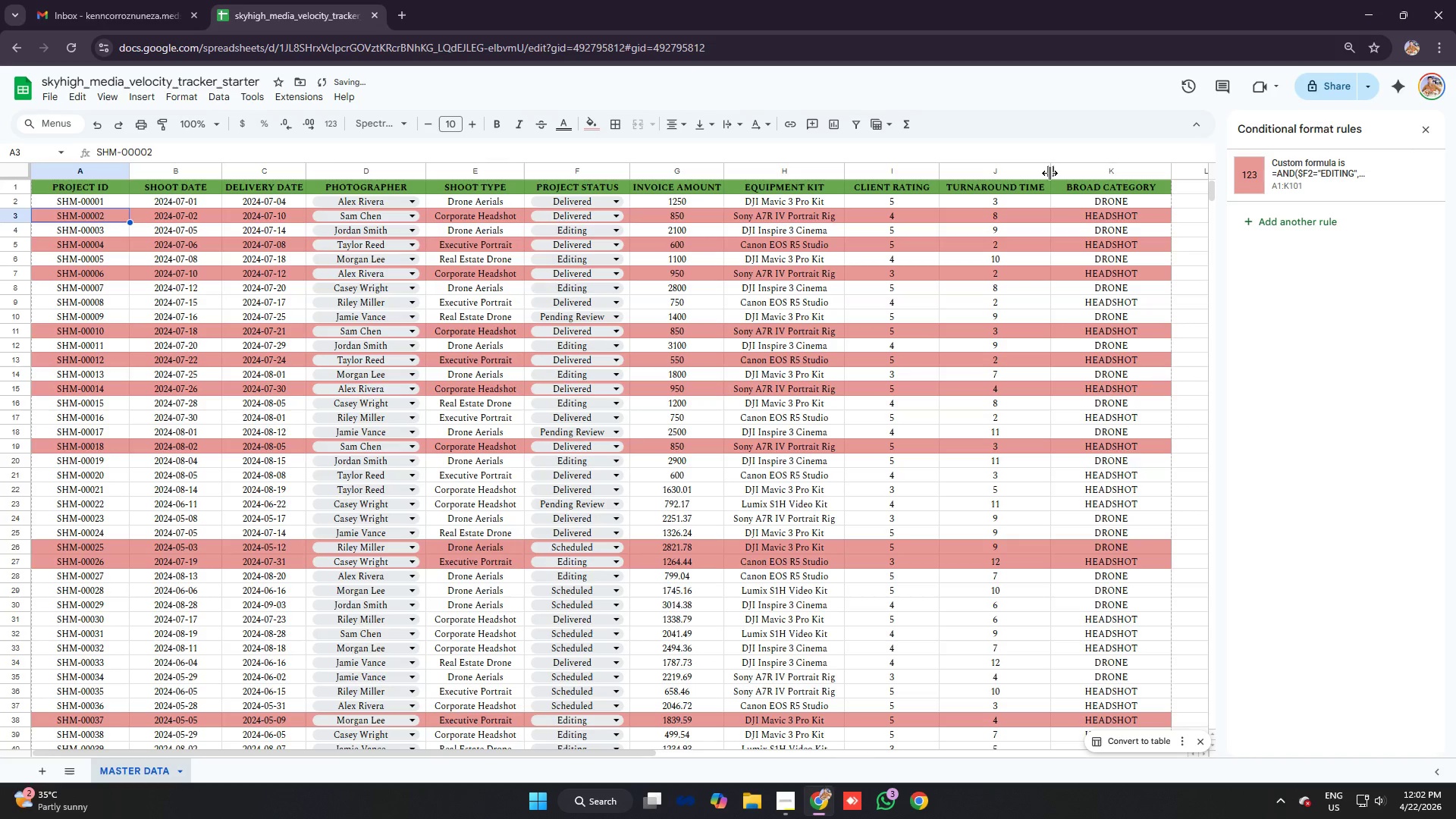 
left_click_drag(start_coordinate=[1050, 173], to_coordinate=[1056, 173])
 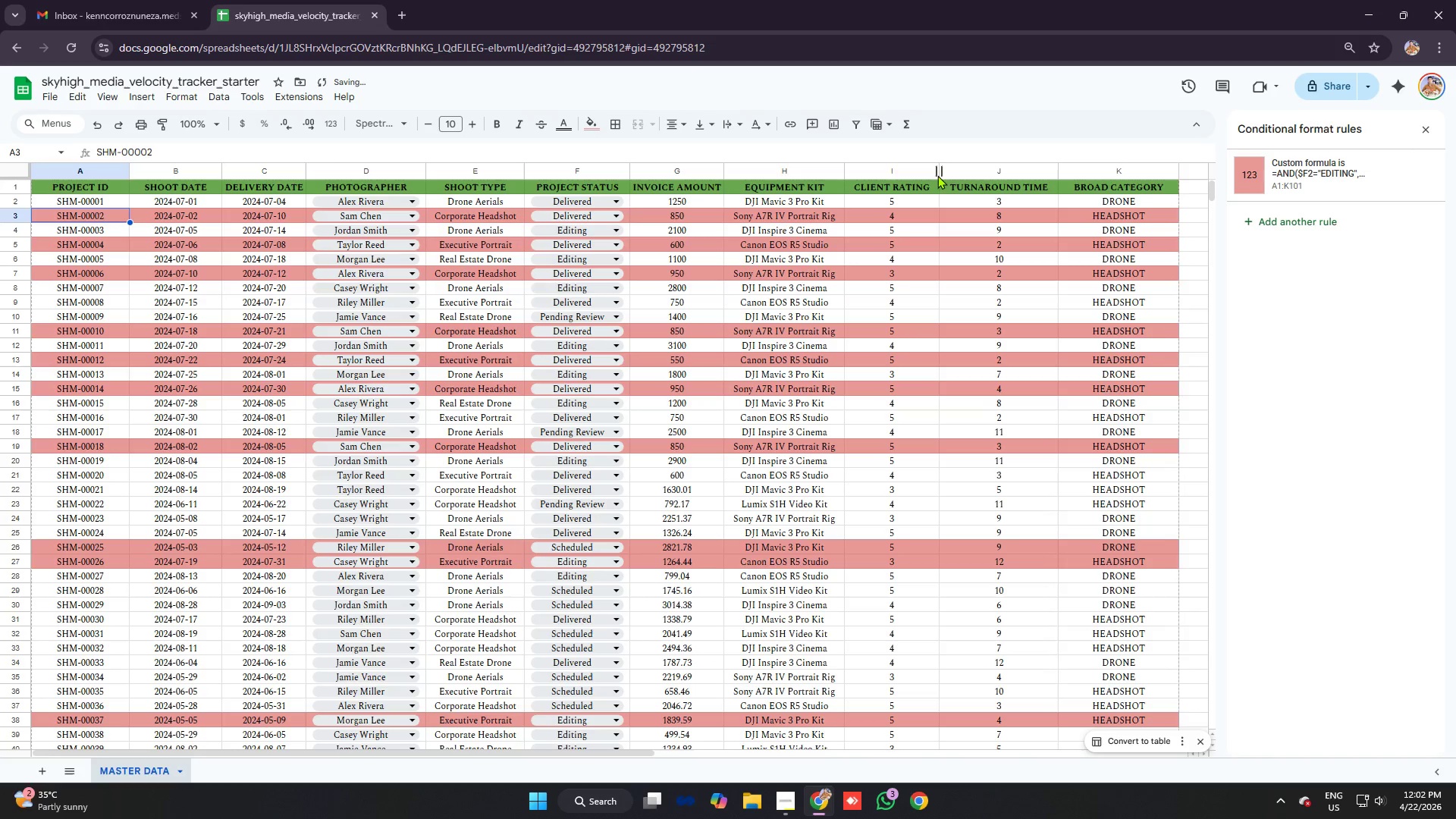 
left_click_drag(start_coordinate=[937, 172], to_coordinate=[946, 172])
 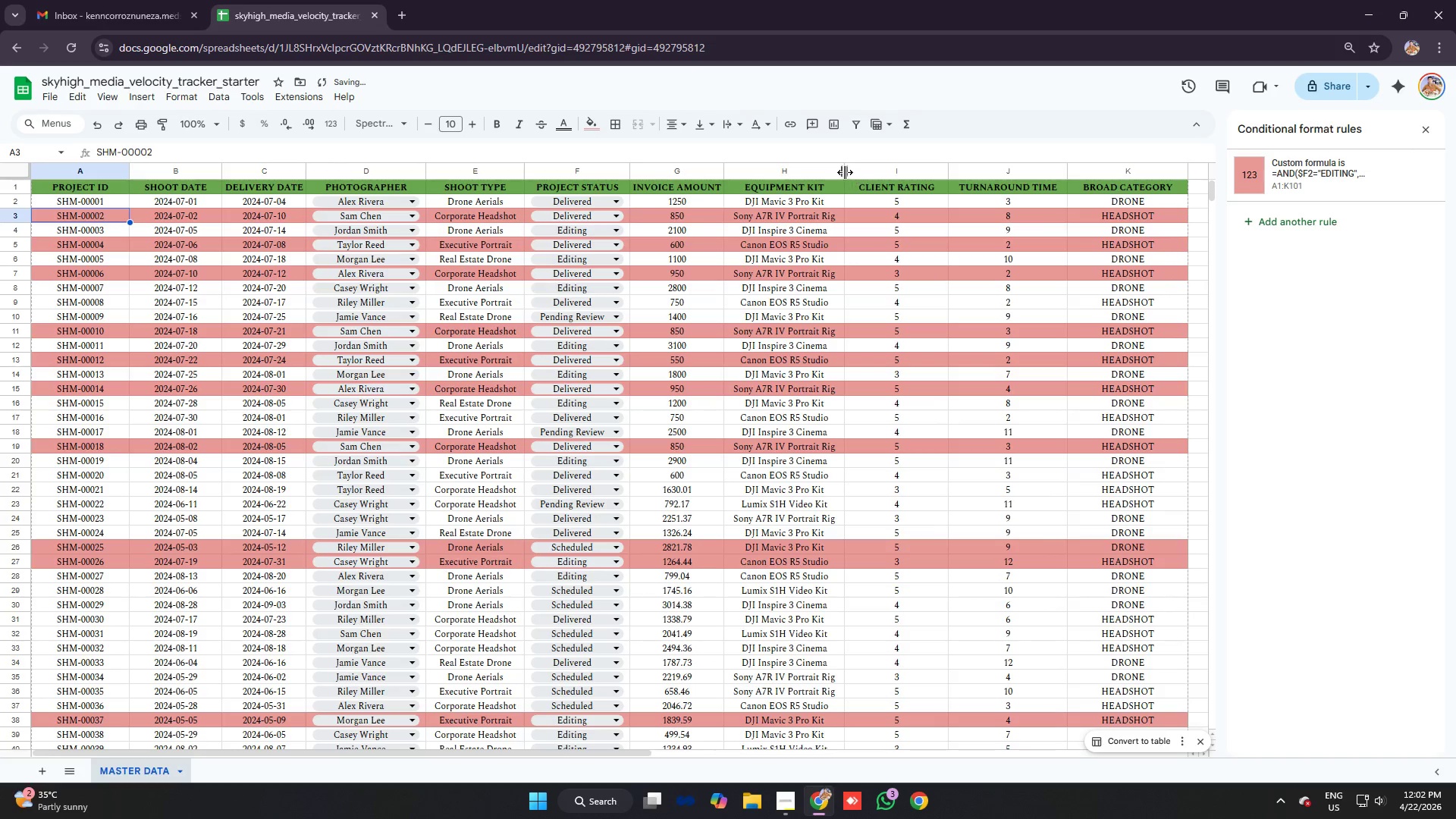 
left_click_drag(start_coordinate=[844, 172], to_coordinate=[848, 172])
 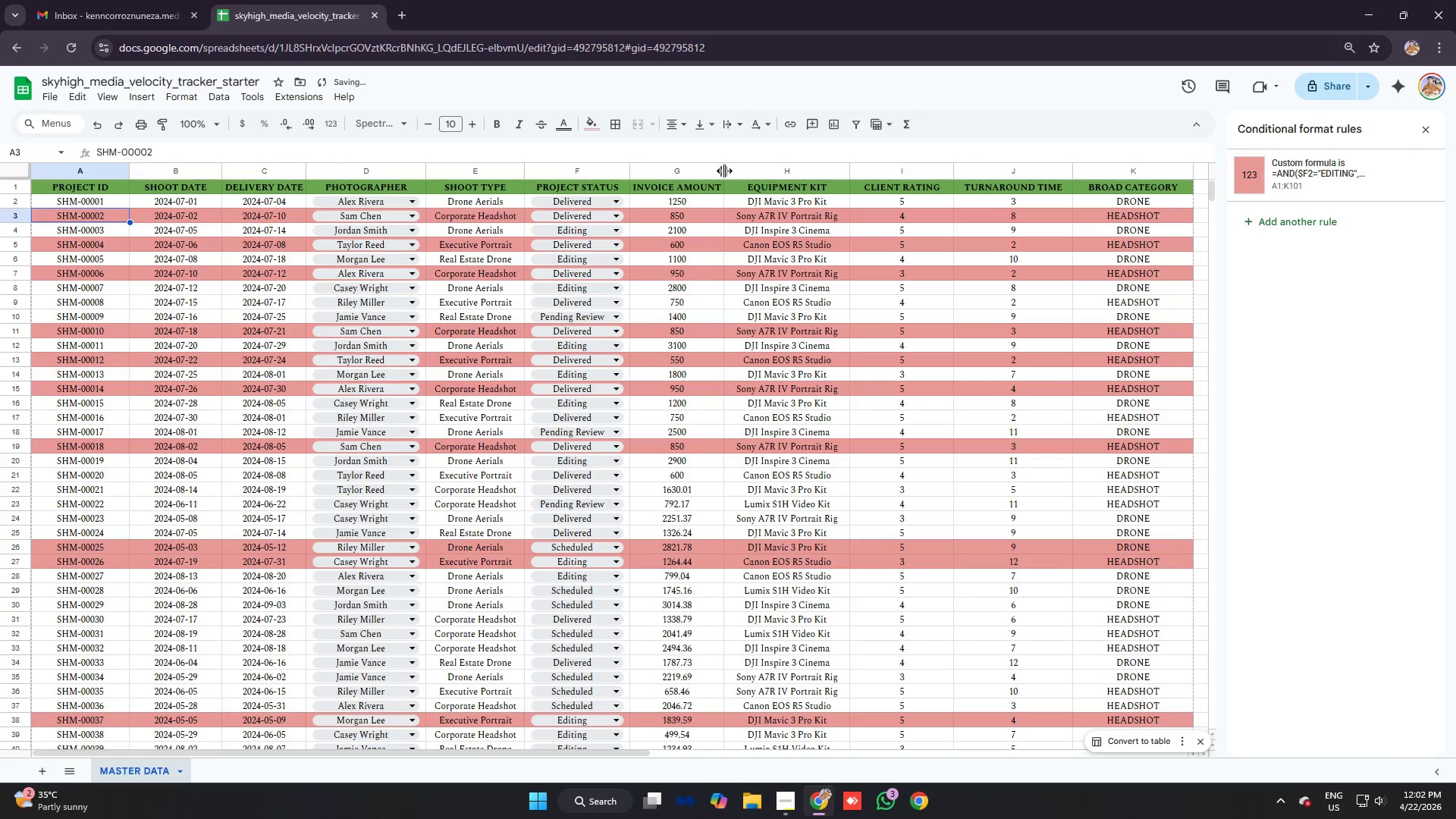 
left_click_drag(start_coordinate=[724, 171], to_coordinate=[731, 171])
 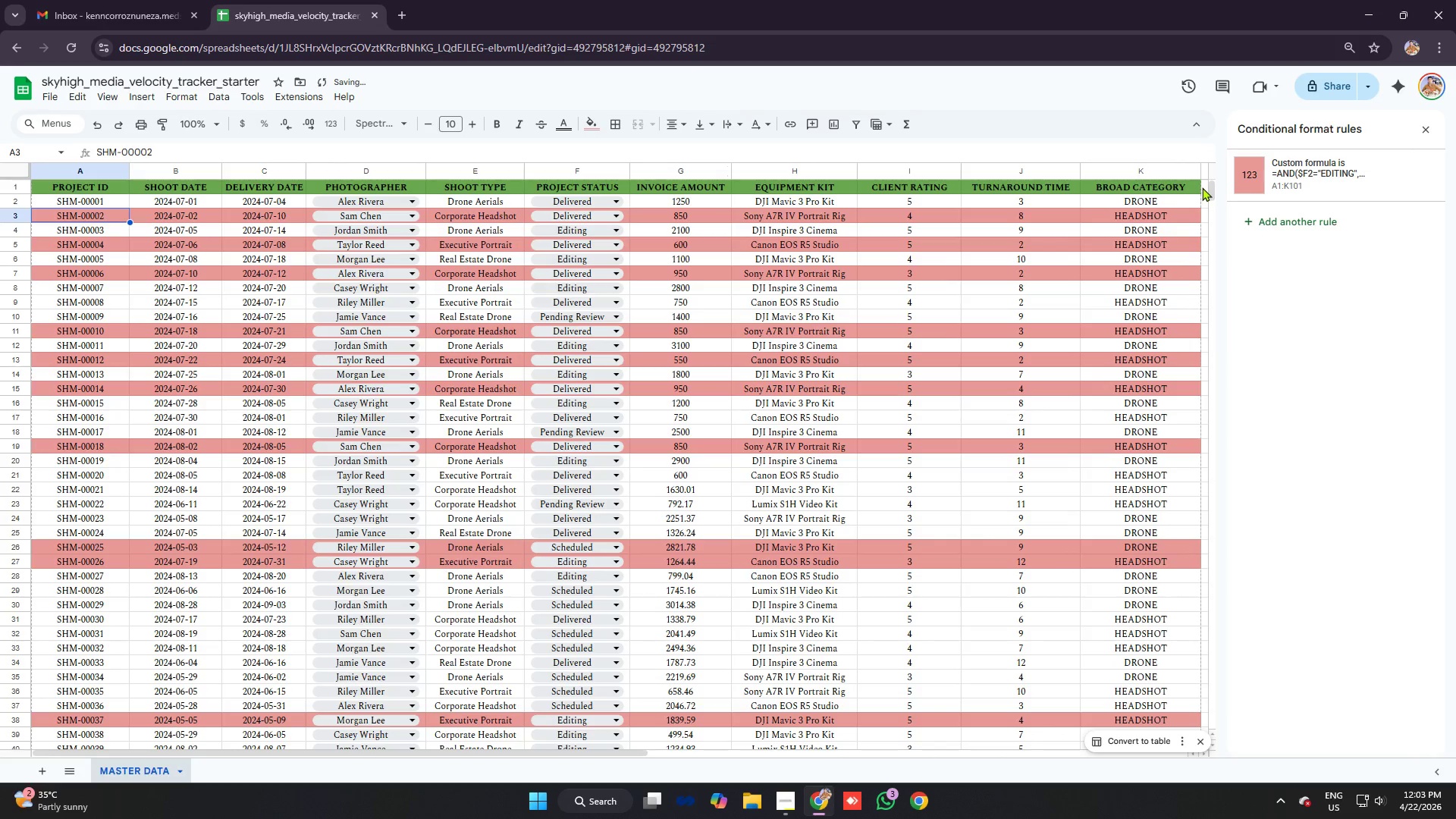 
left_click_drag(start_coordinate=[1200, 173], to_coordinate=[1205, 173])
 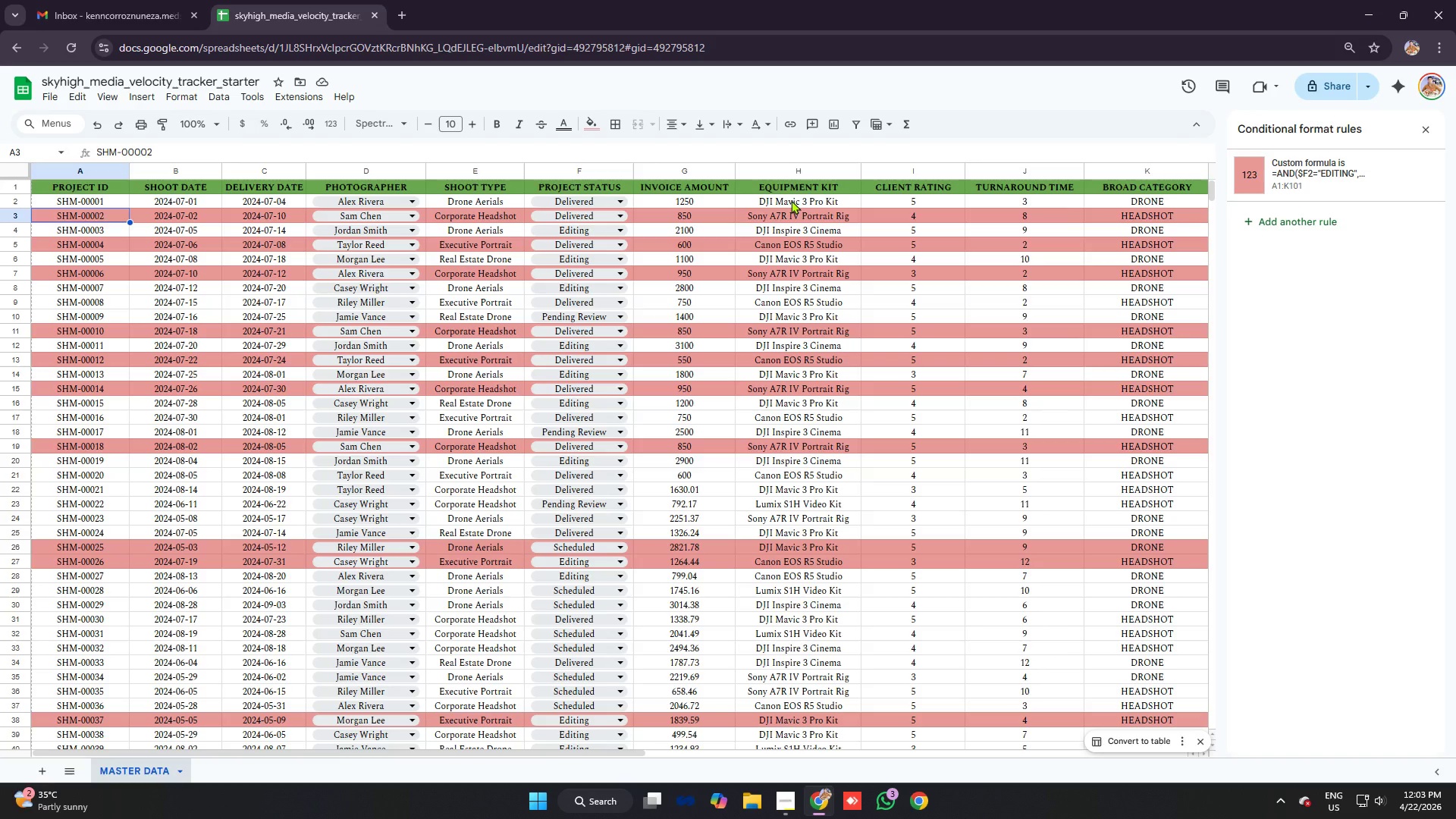 
wait(24.41)
 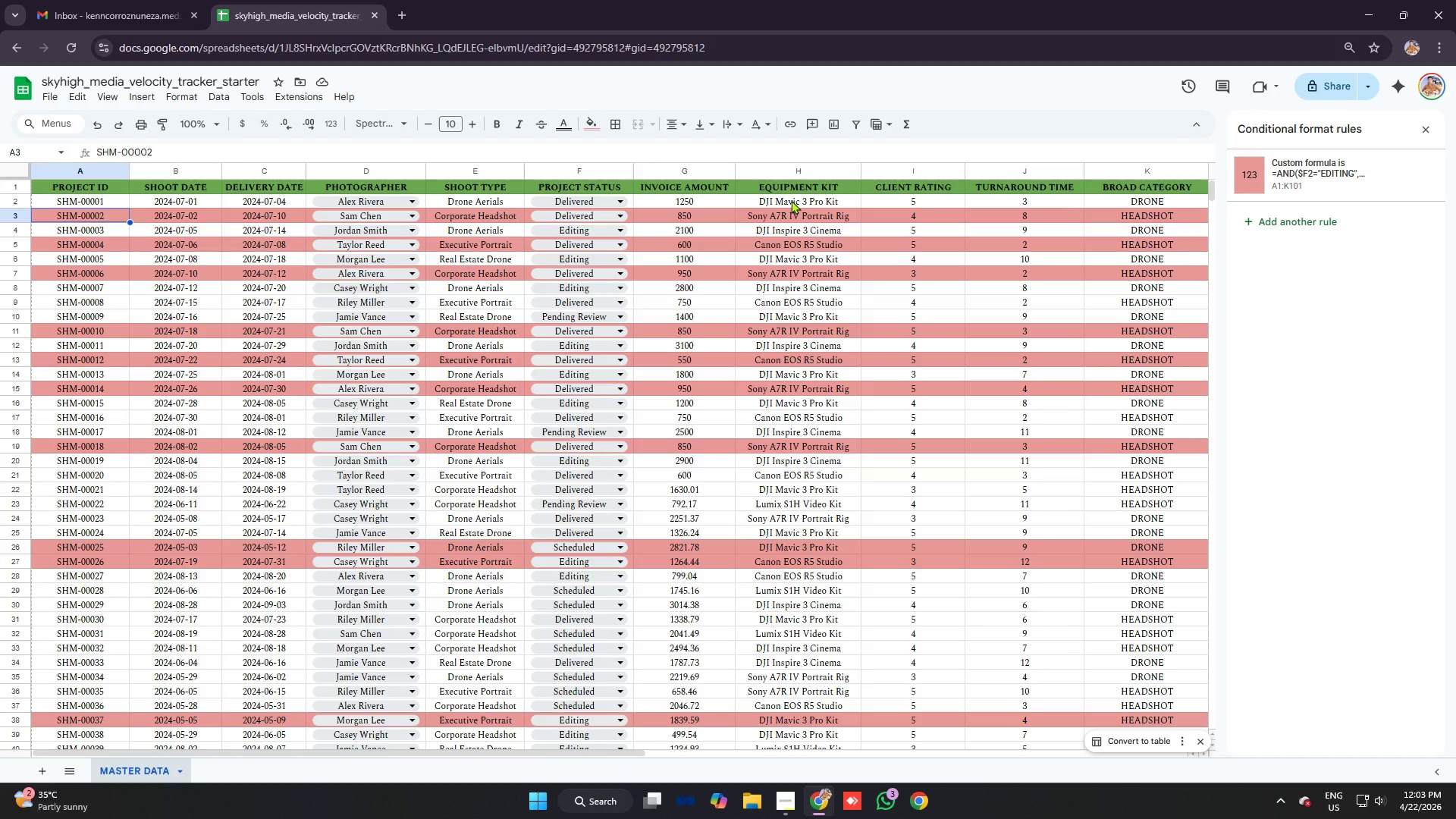 
key(Alt+AltLeft)
 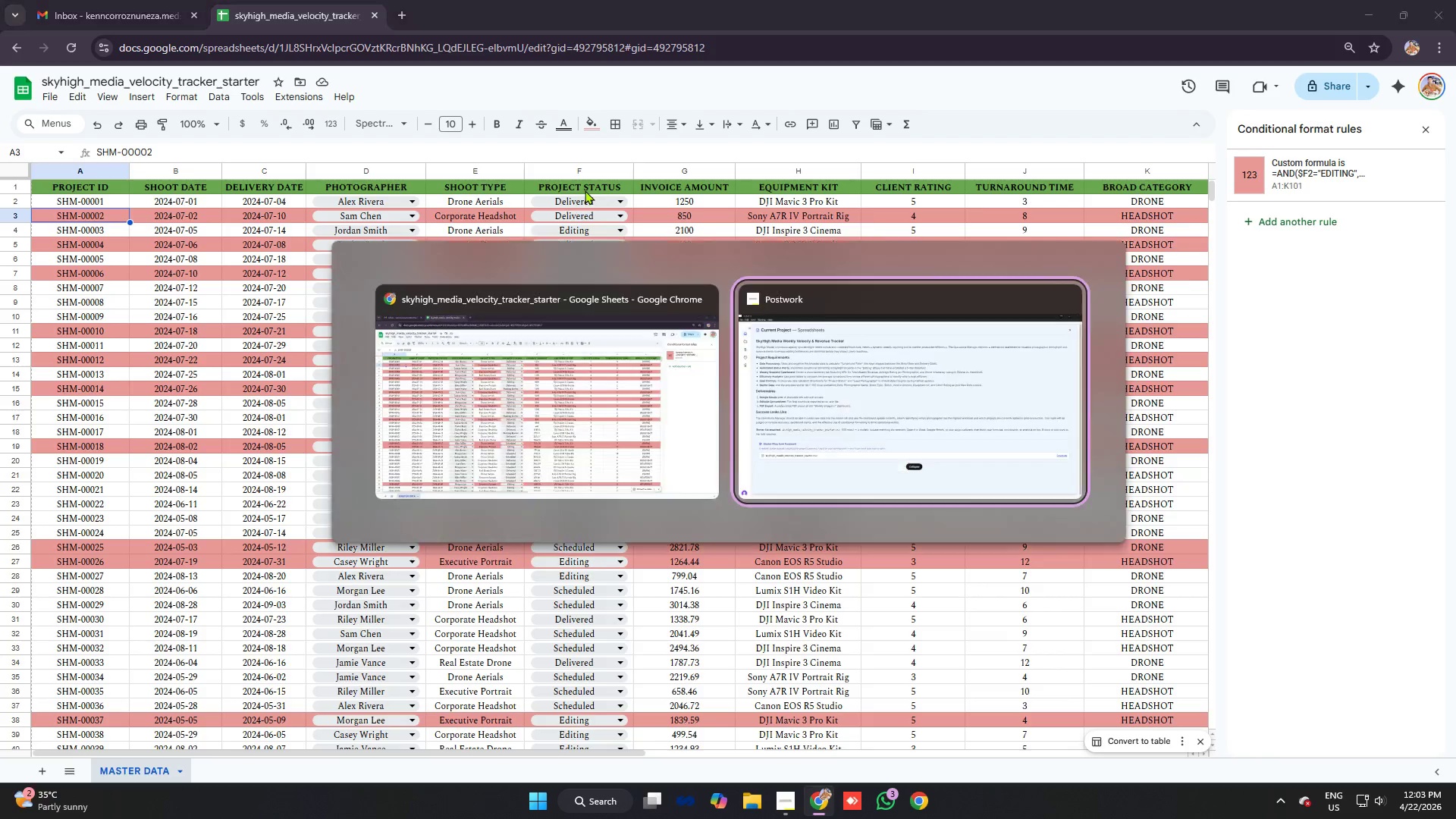 
key(Alt+Tab)